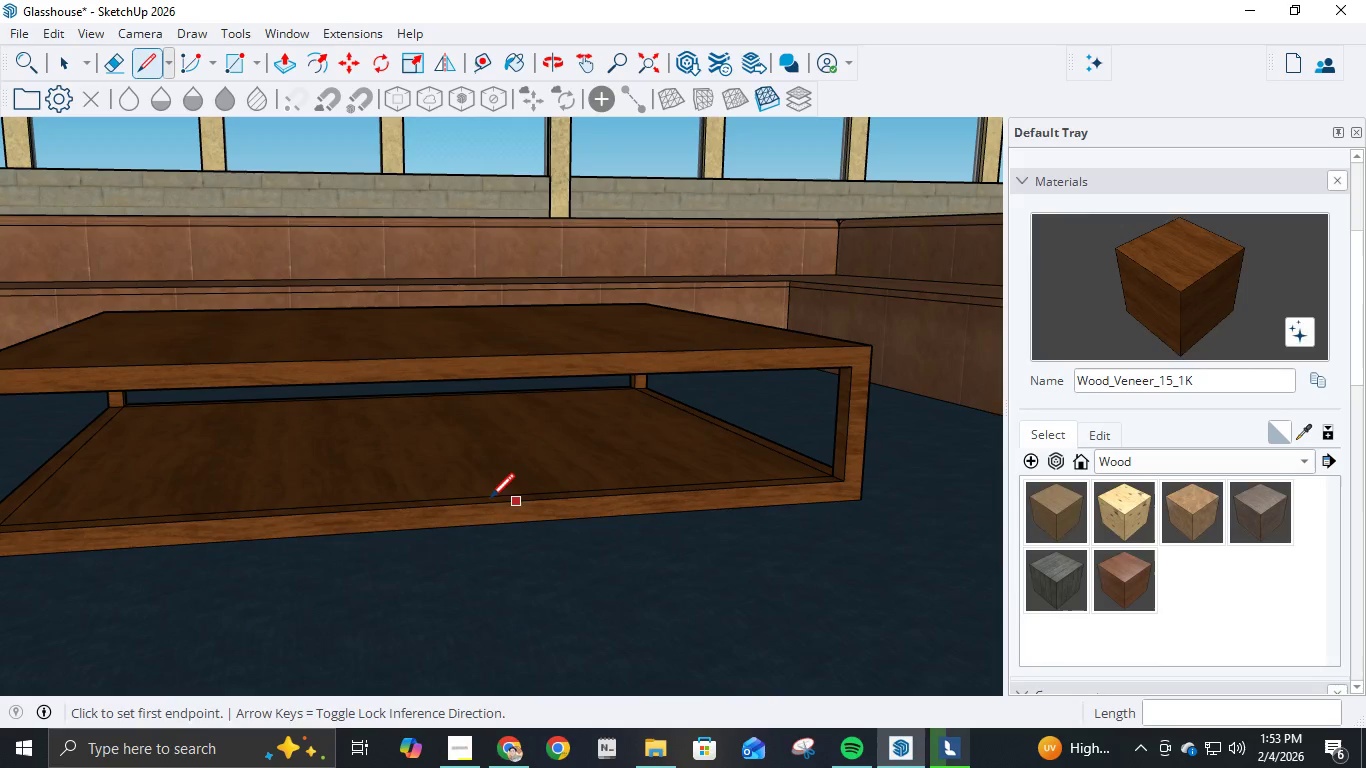 
scroll: coordinate [485, 502], scroll_direction: up, amount: 3.0
 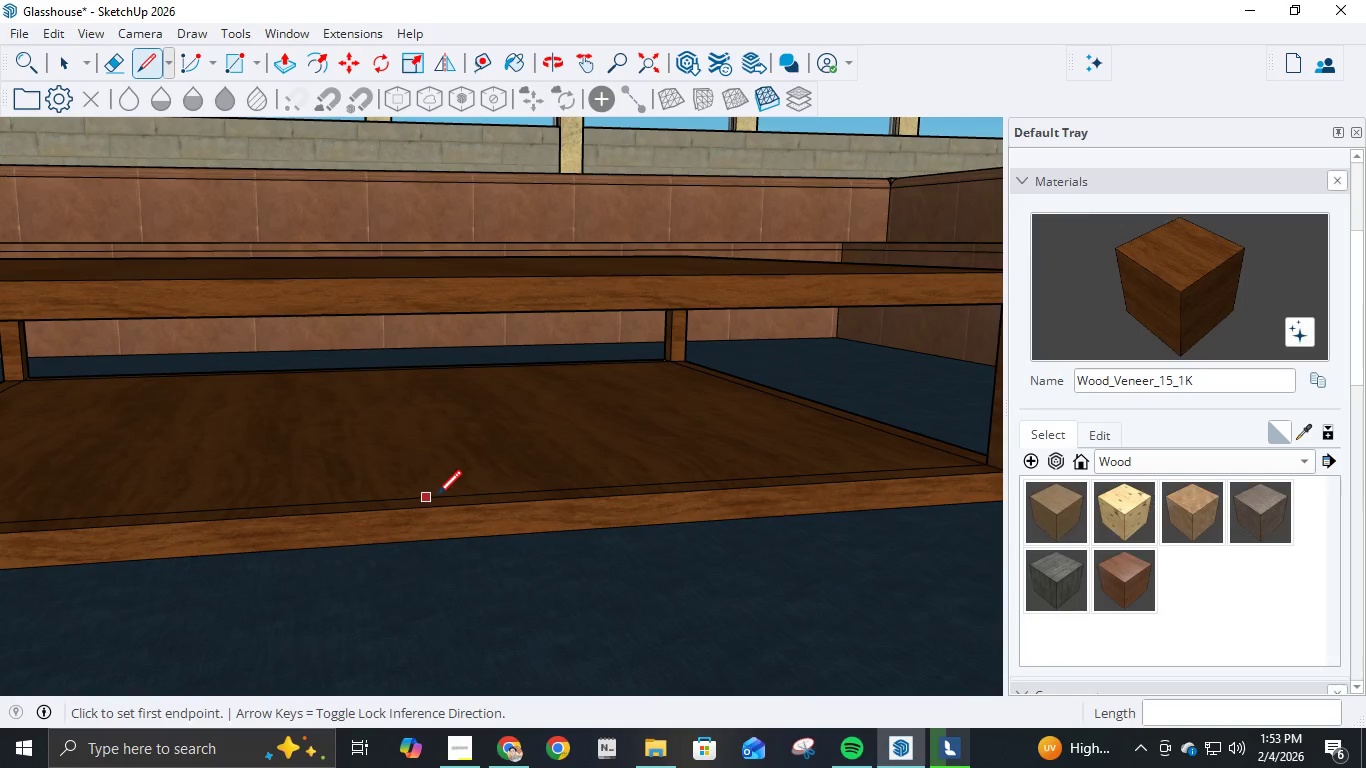 
left_click([441, 497])
 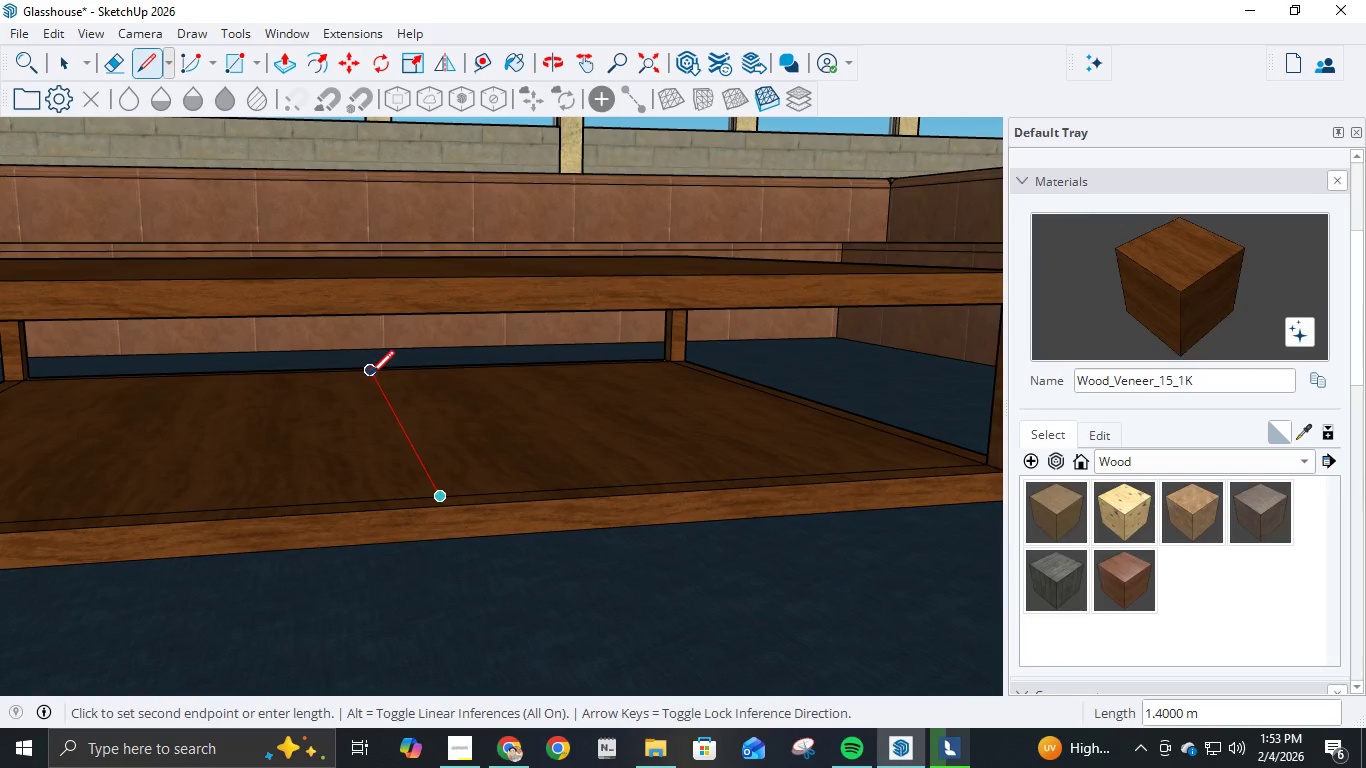 
left_click([370, 377])
 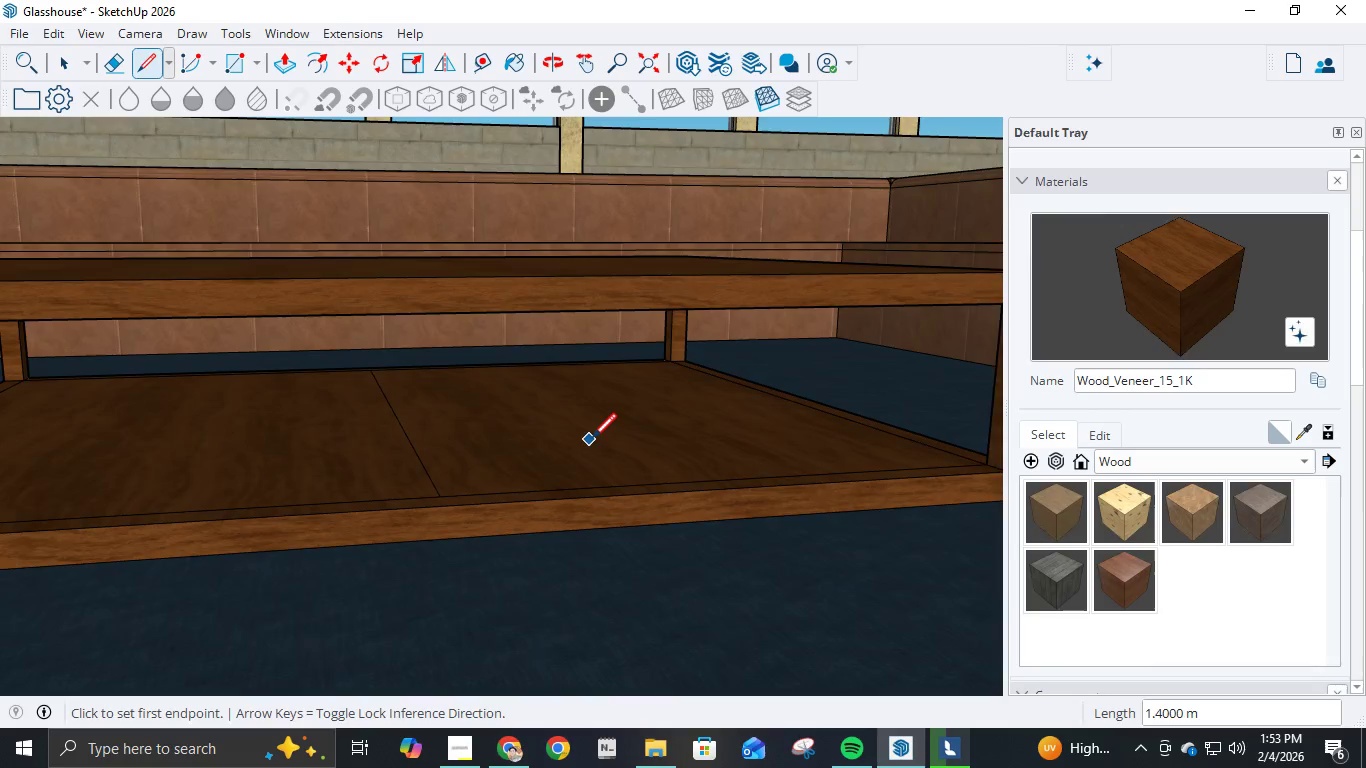 
scroll: coordinate [592, 440], scroll_direction: down, amount: 3.0
 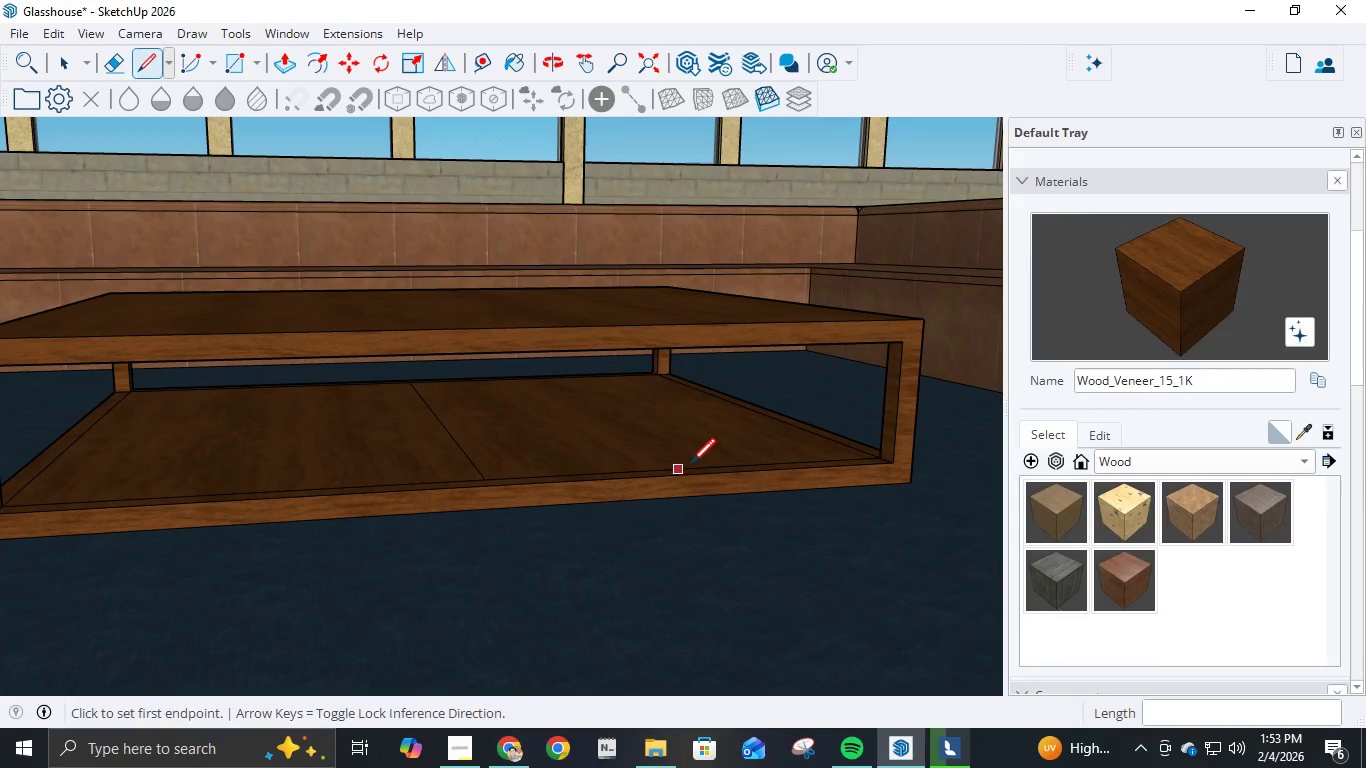 
left_click([702, 461])
 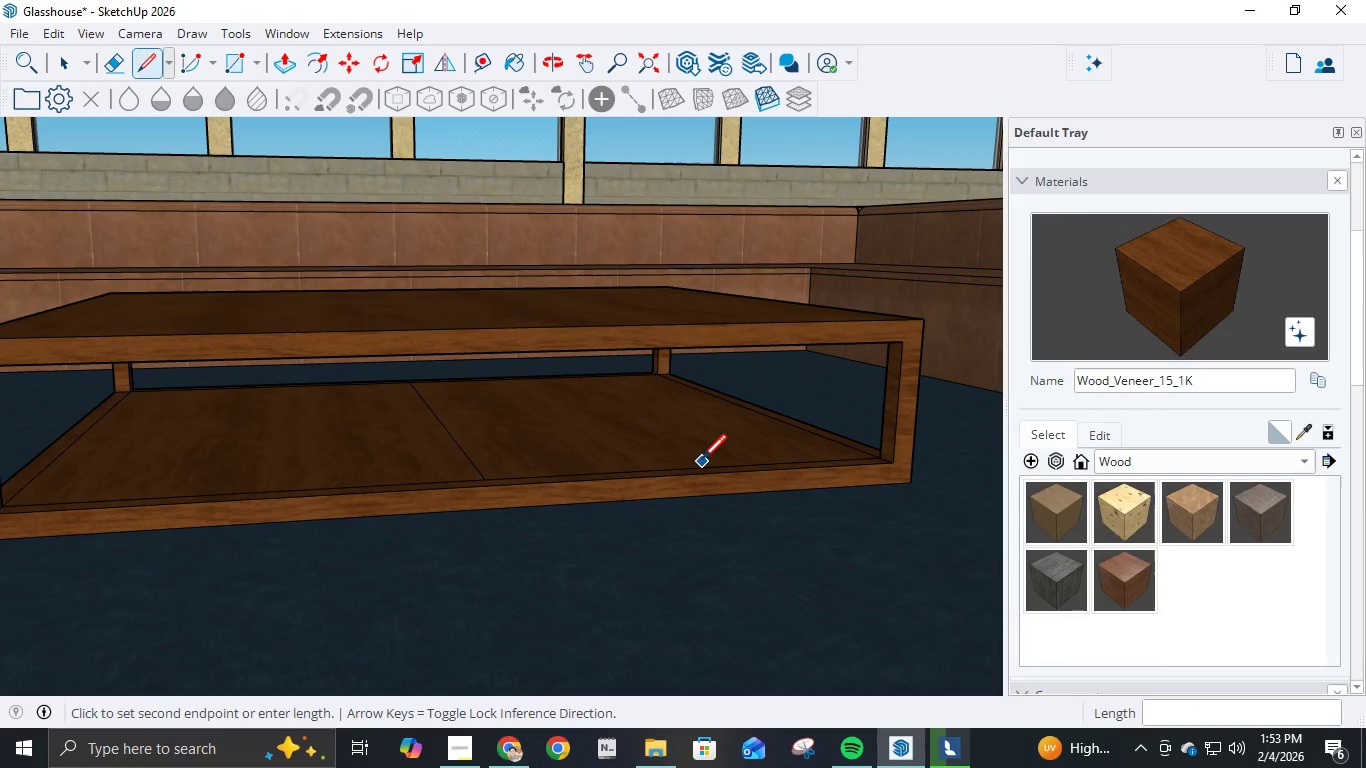 
key(Escape)
 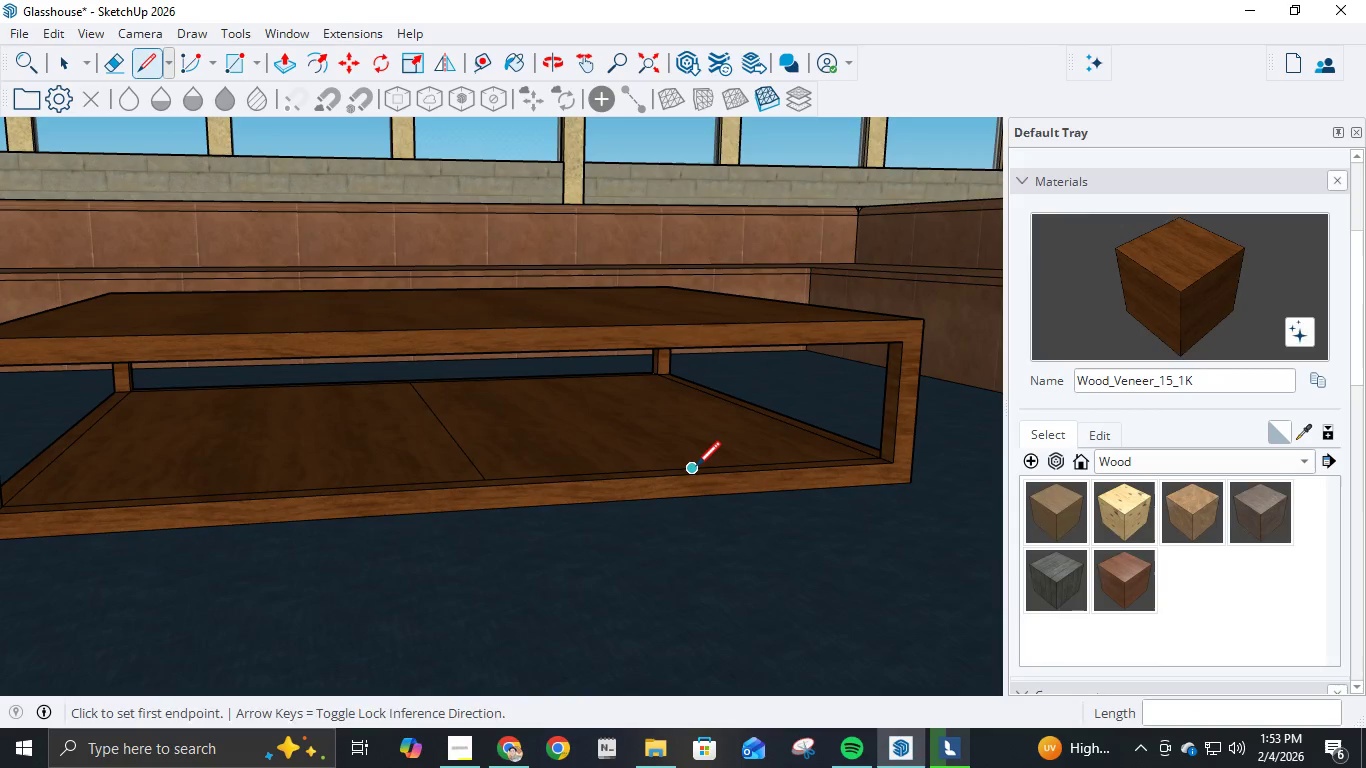 
left_click([696, 468])
 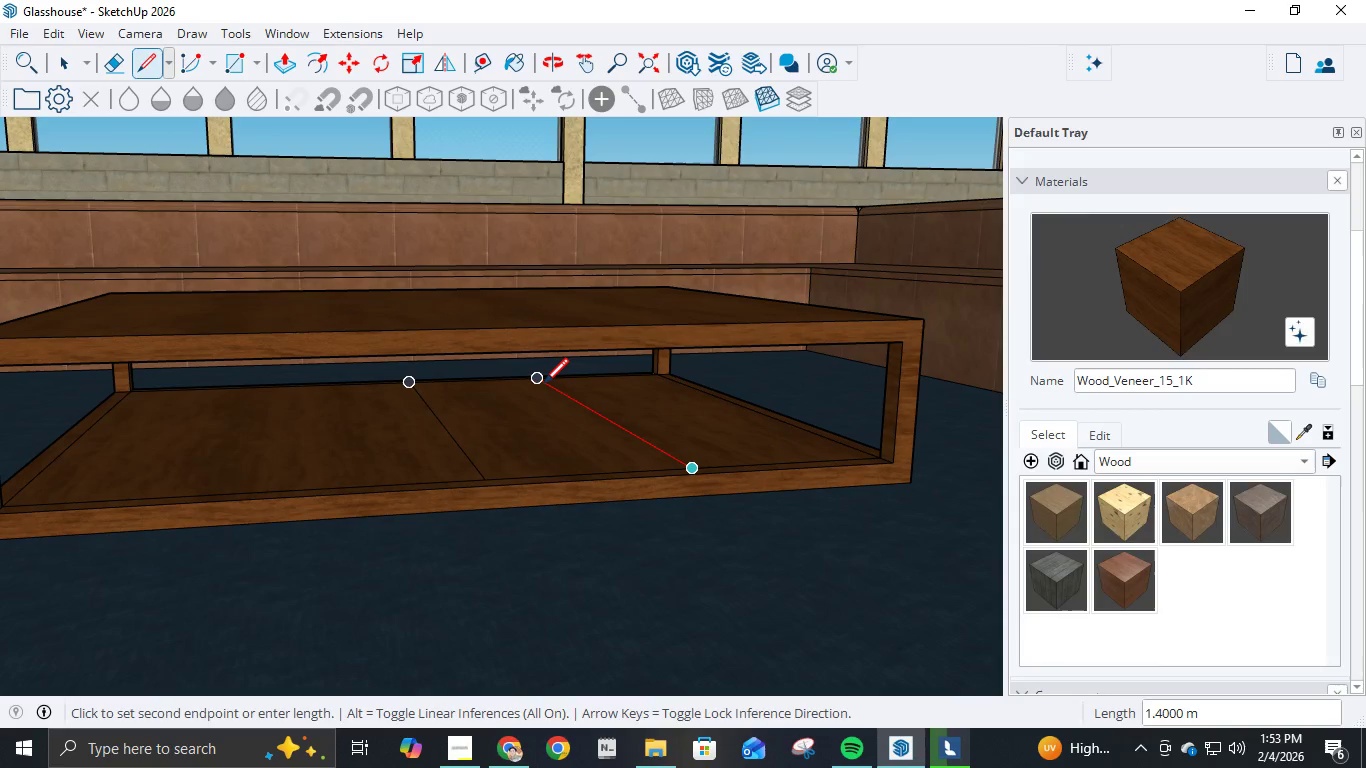 
left_click([544, 385])
 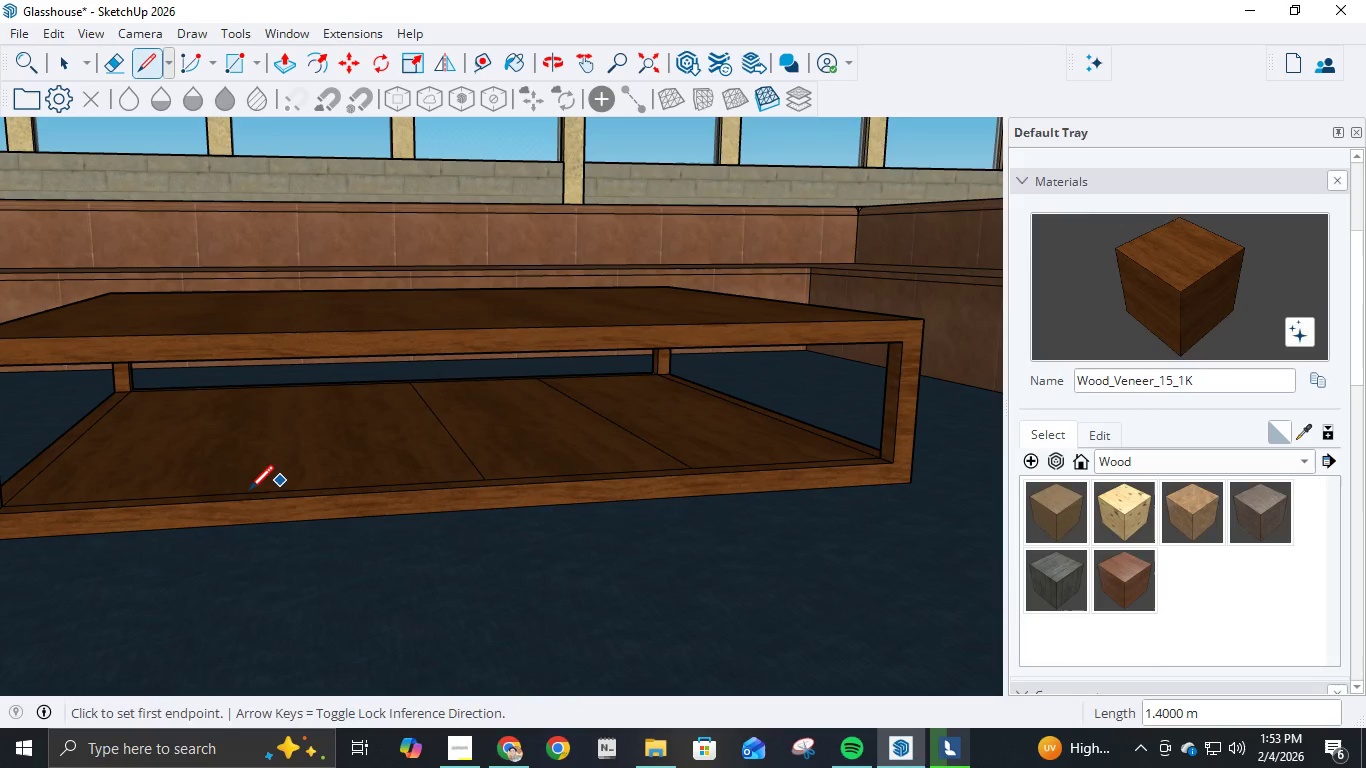 
left_click([248, 492])
 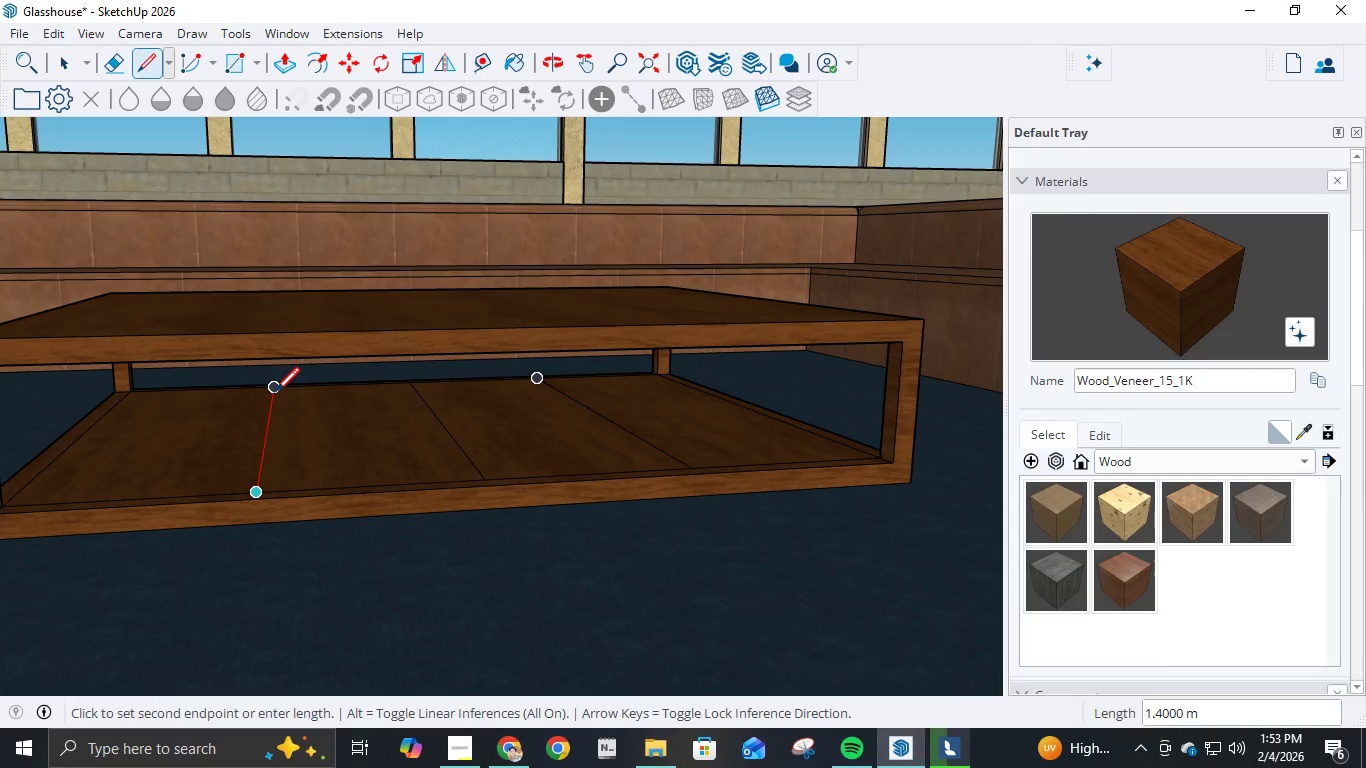 
left_click([275, 394])
 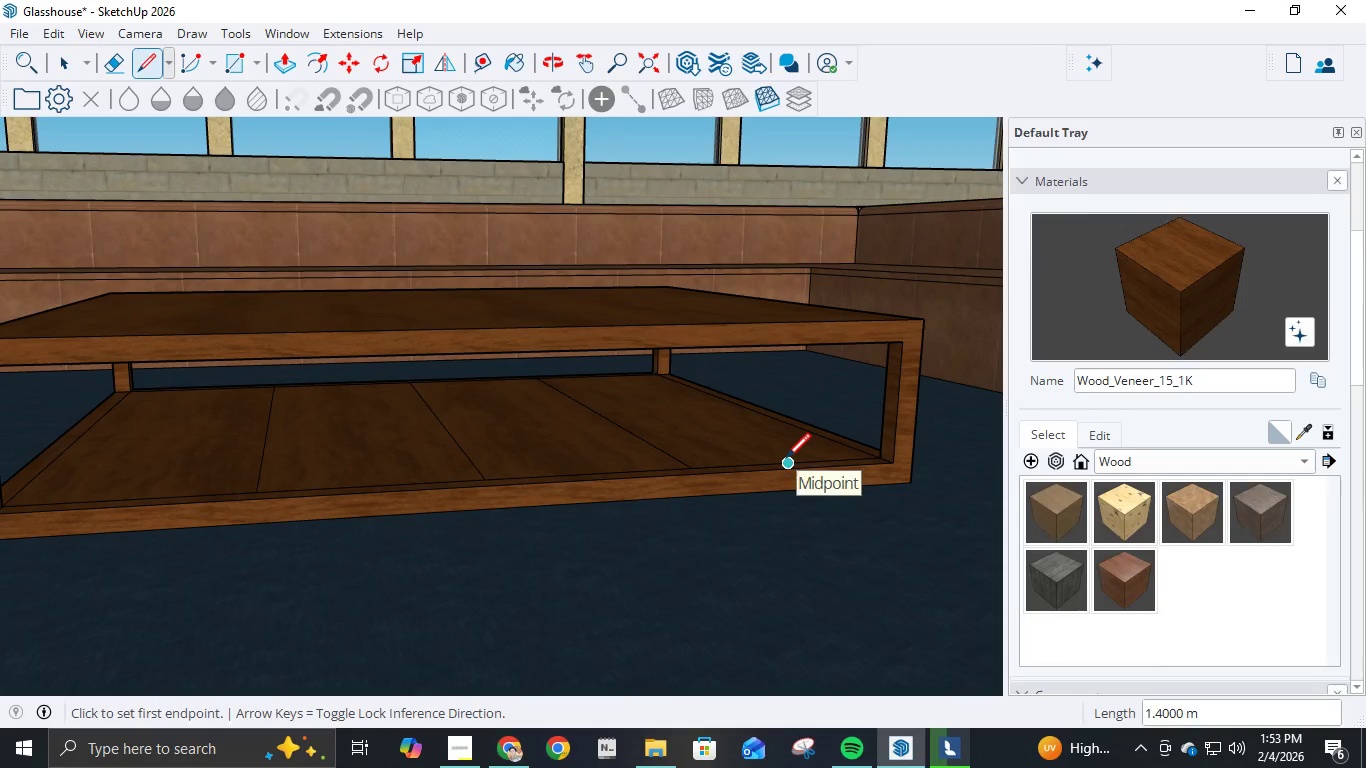 
left_click([791, 460])
 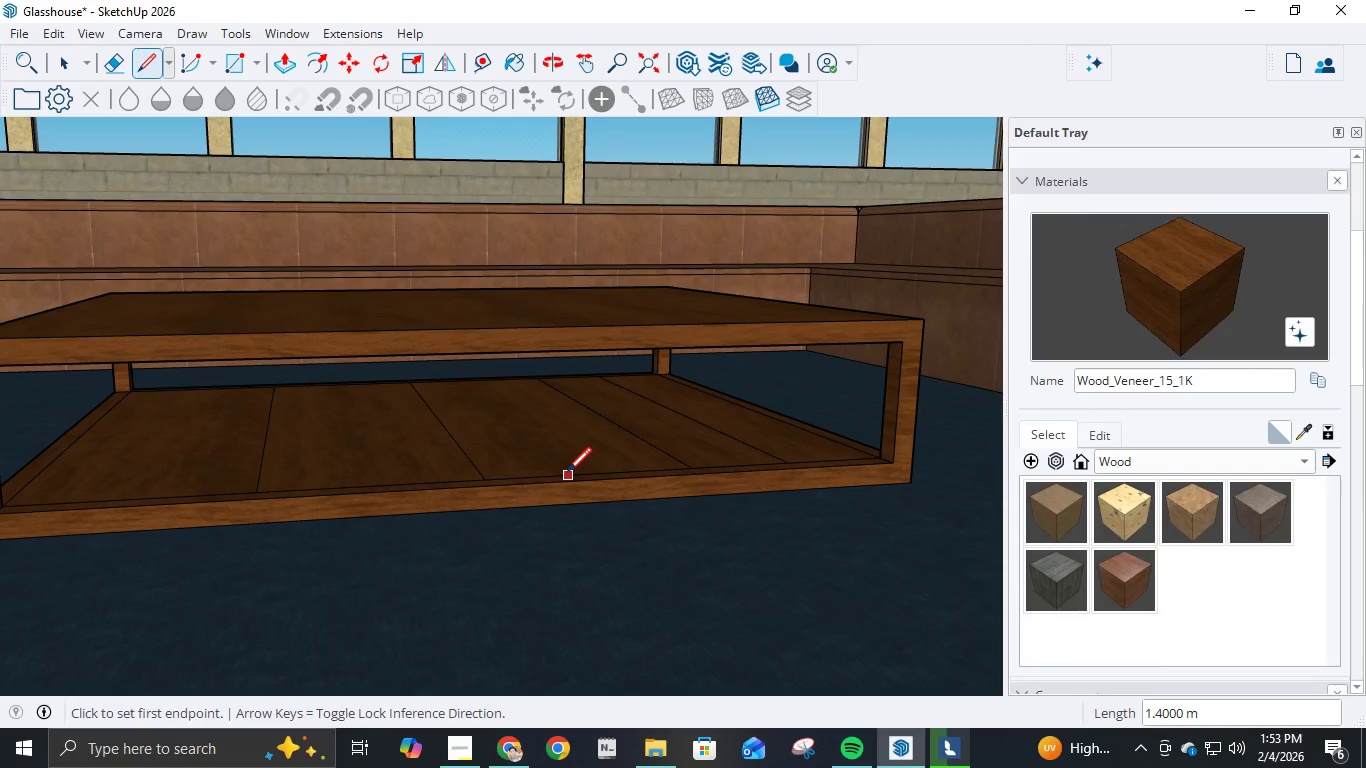 
left_click([589, 469])
 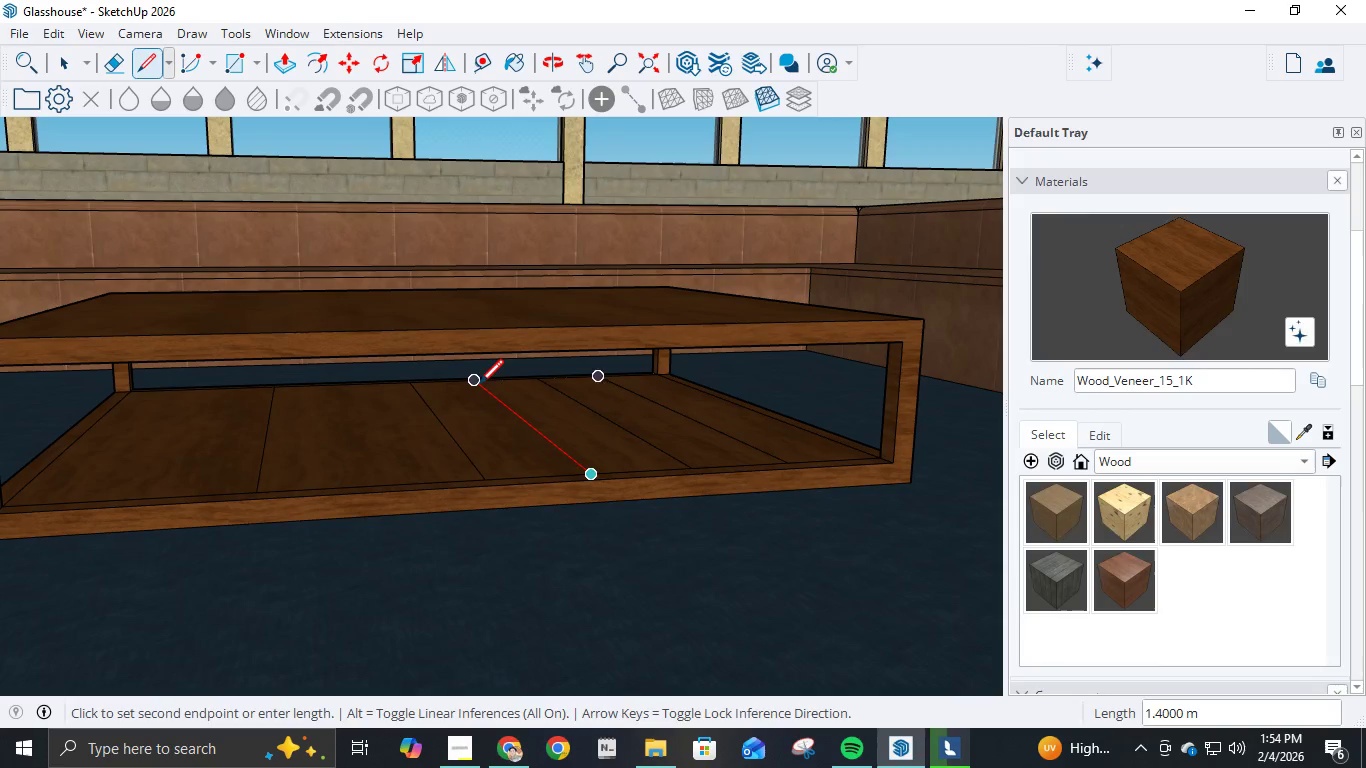 
left_click([476, 385])
 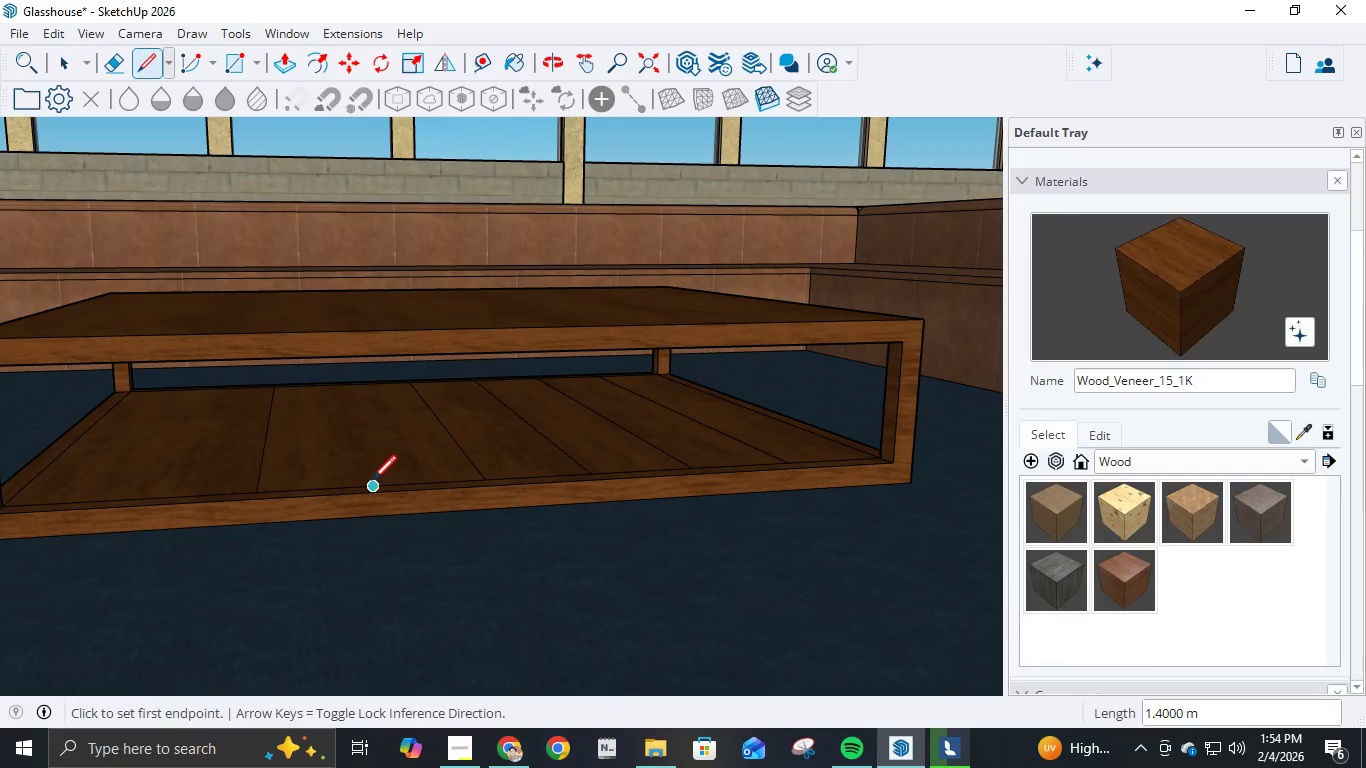 
left_click([371, 484])
 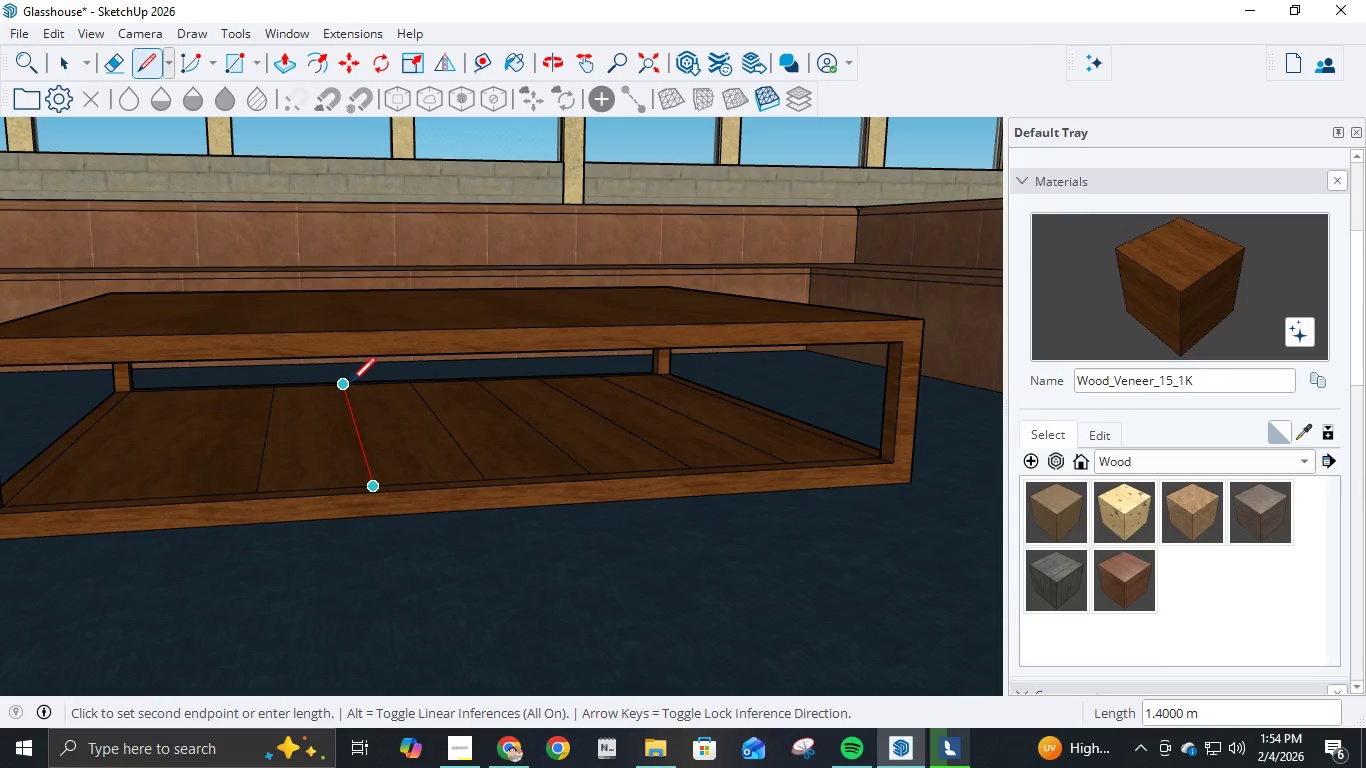 
left_click([351, 384])
 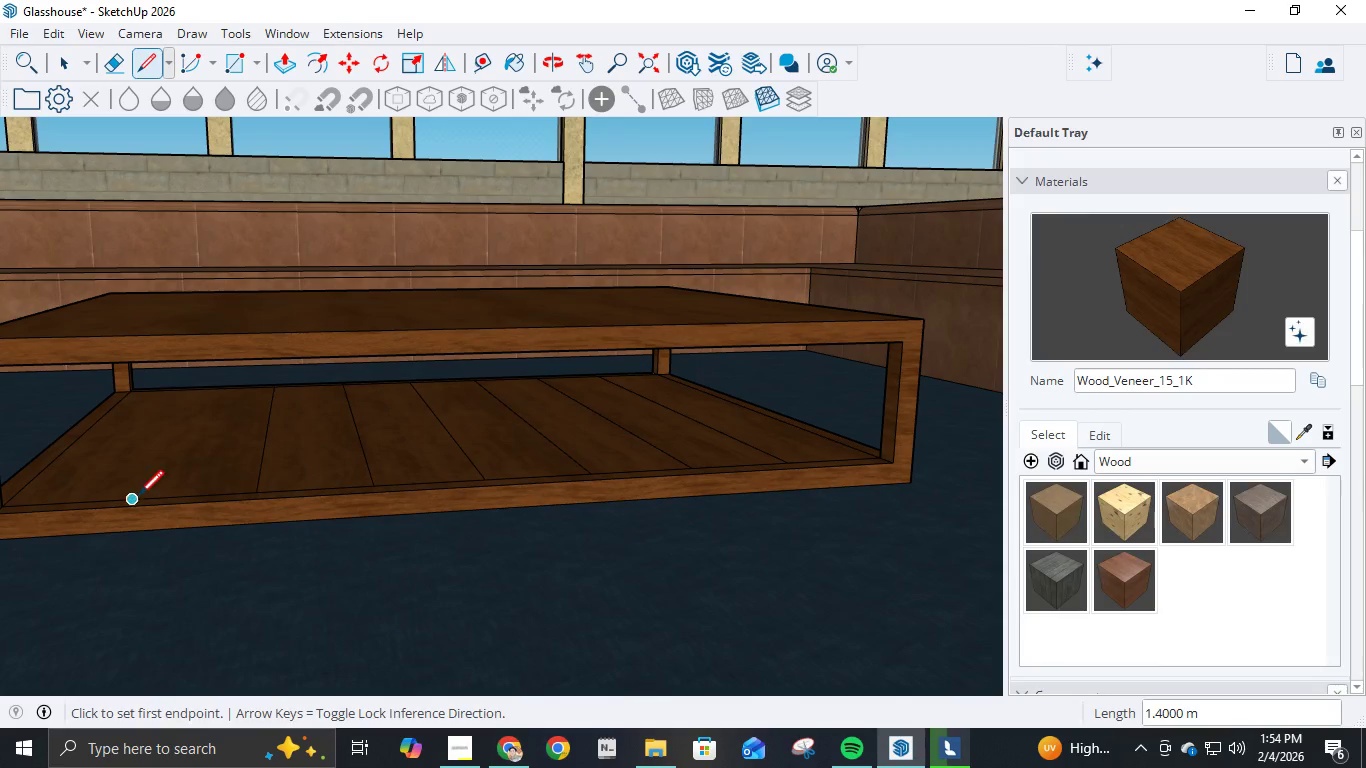 
left_click([136, 499])
 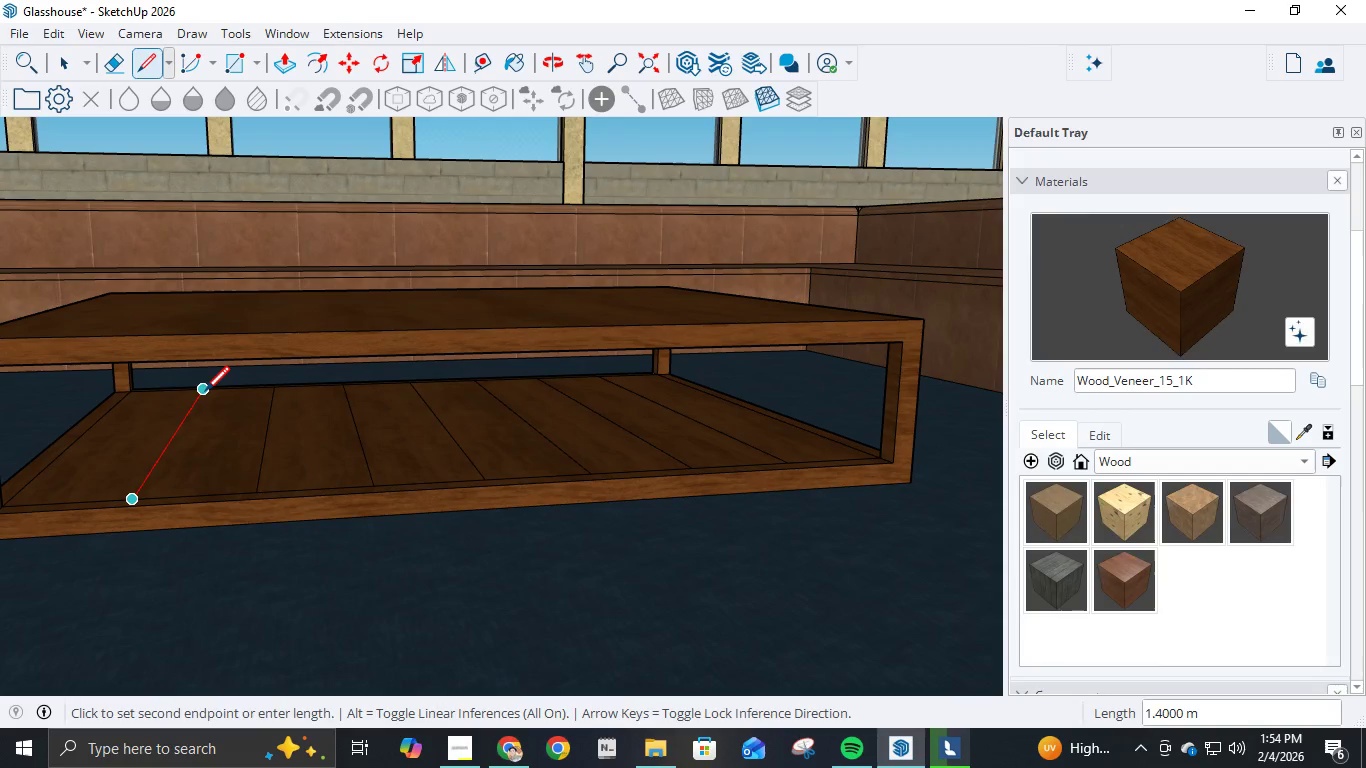 
left_click([205, 393])
 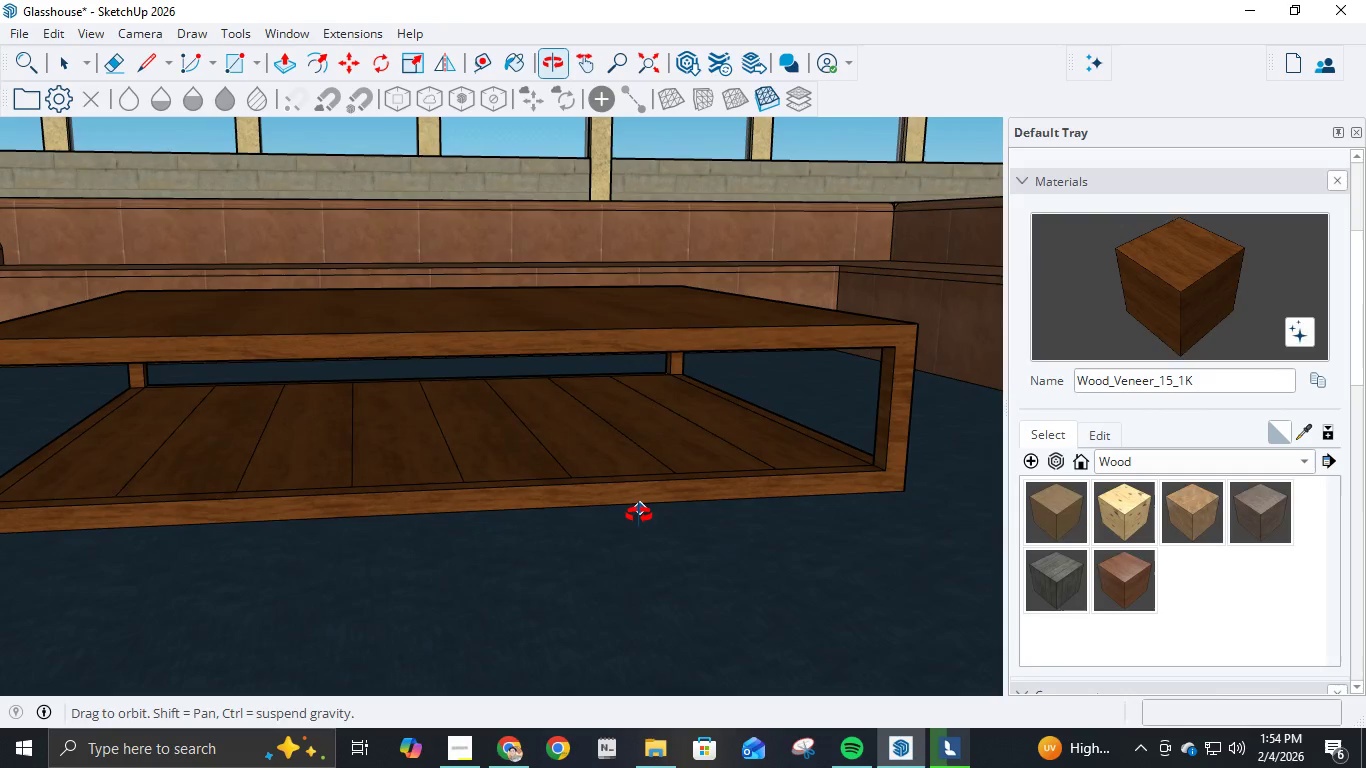 
wait(6.83)
 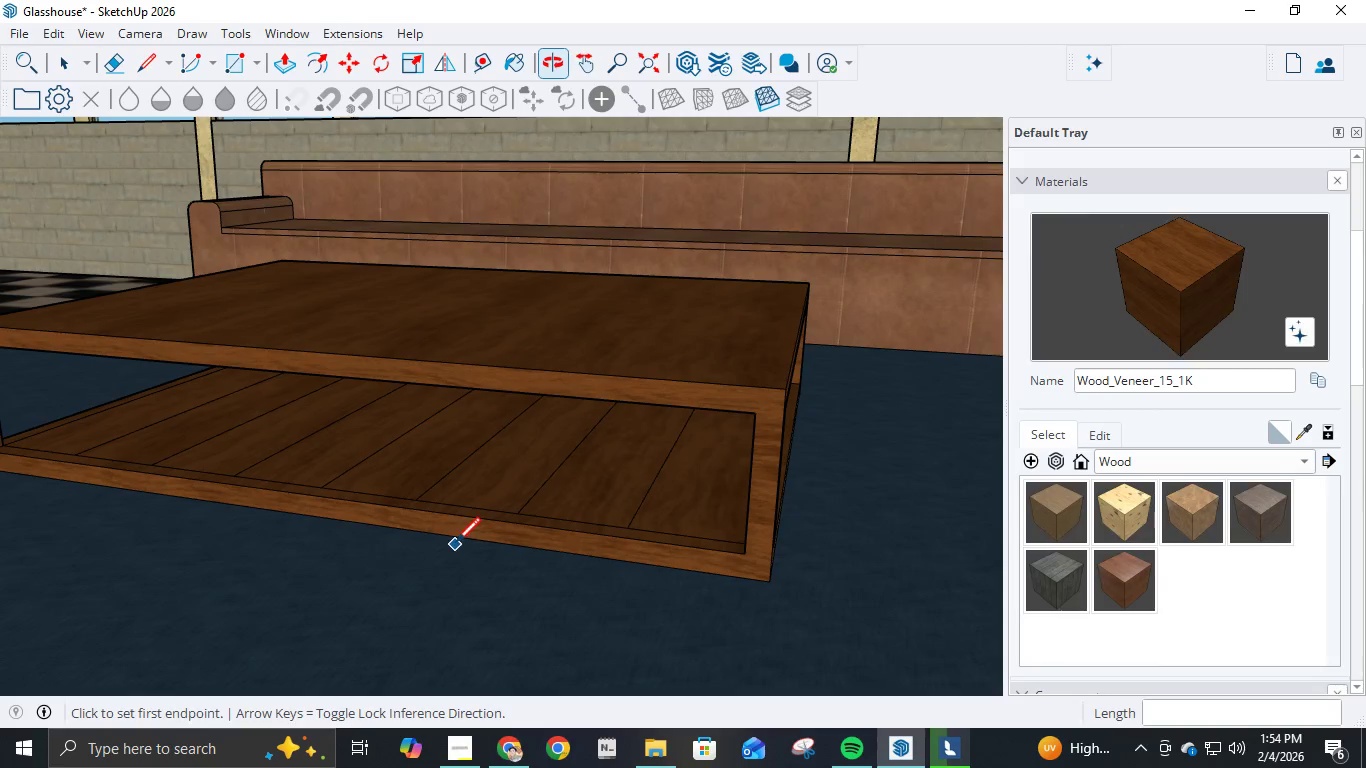 
left_click([822, 465])
 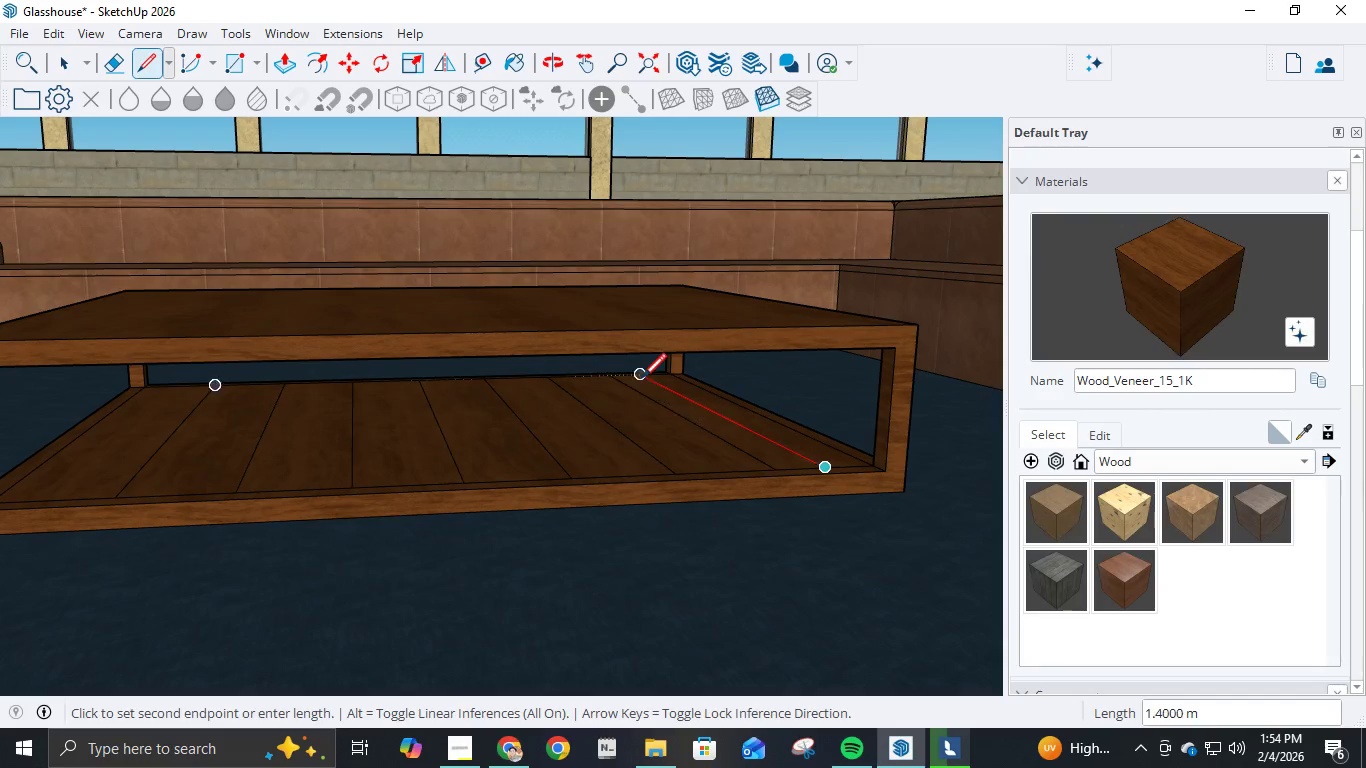 
left_click([645, 379])
 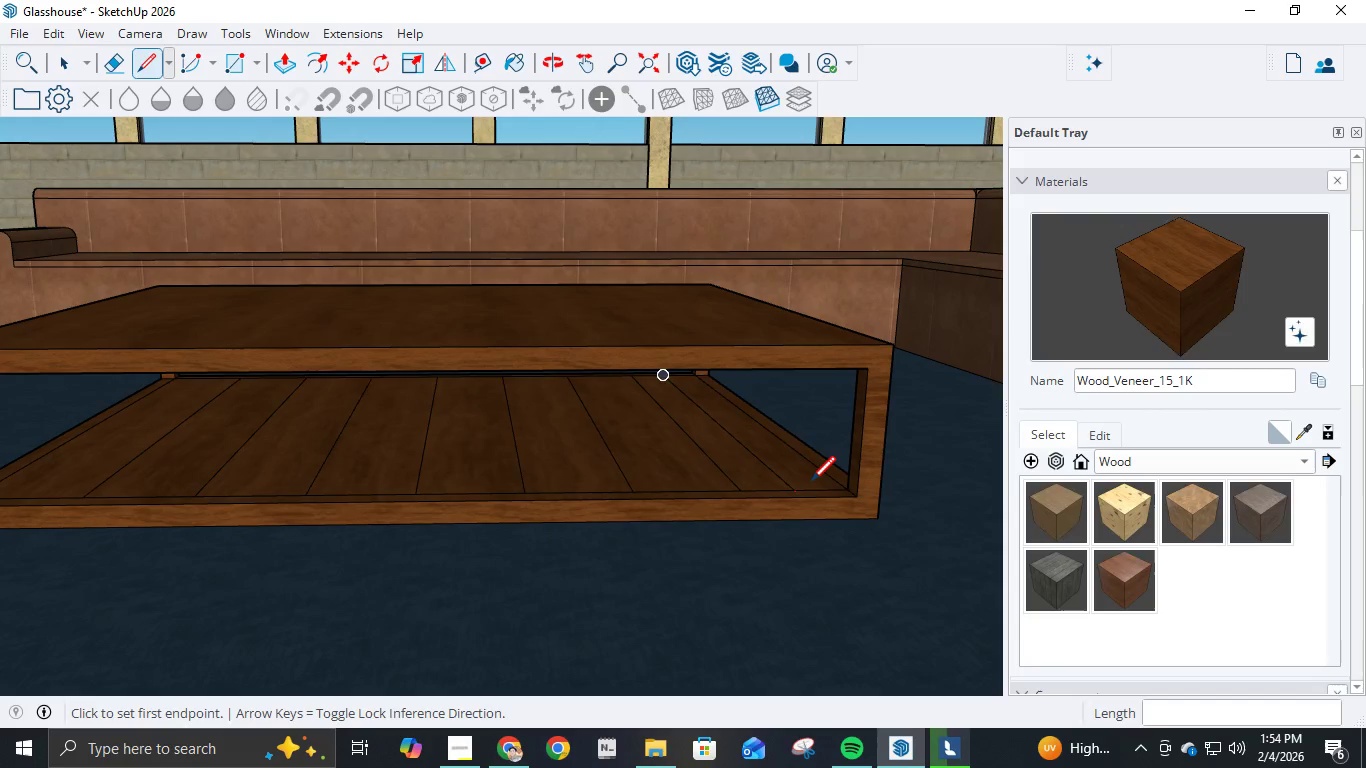 
wait(5.3)
 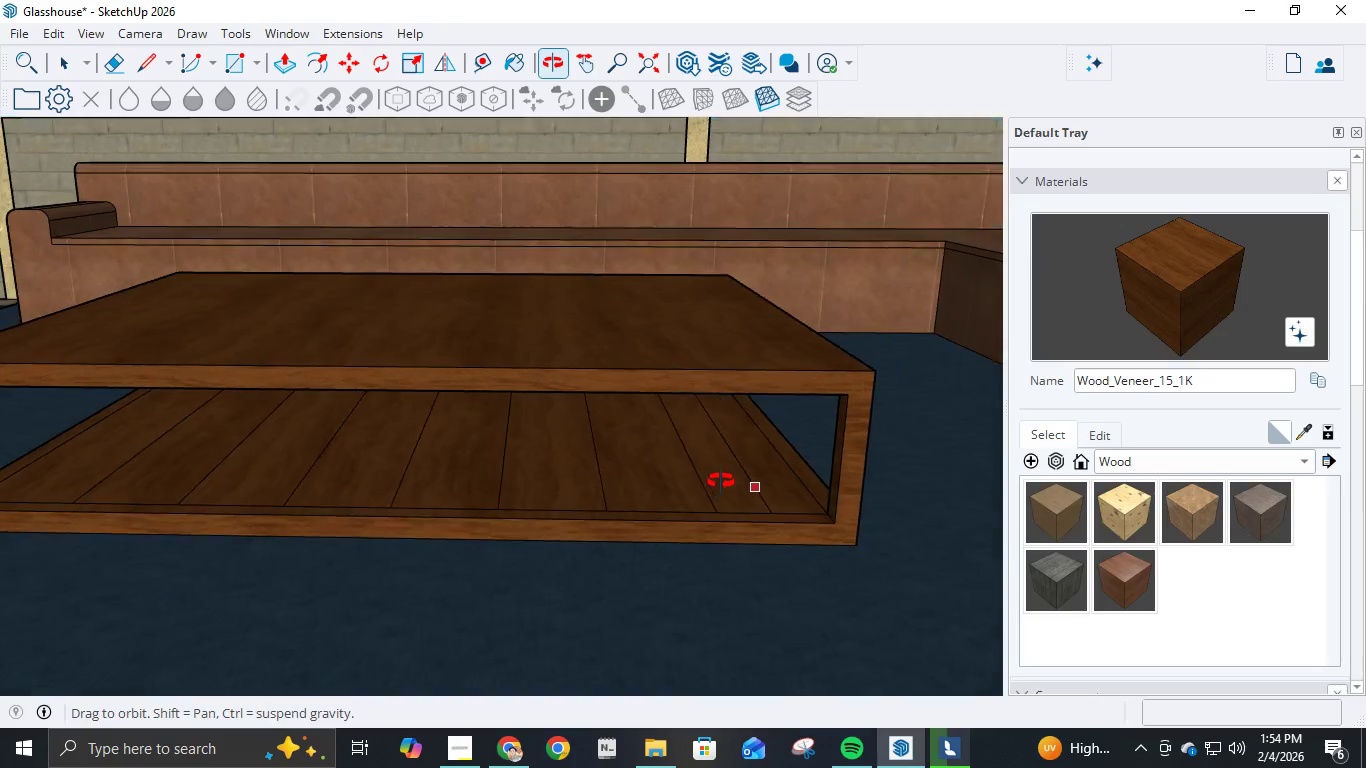 
left_click([675, 490])
 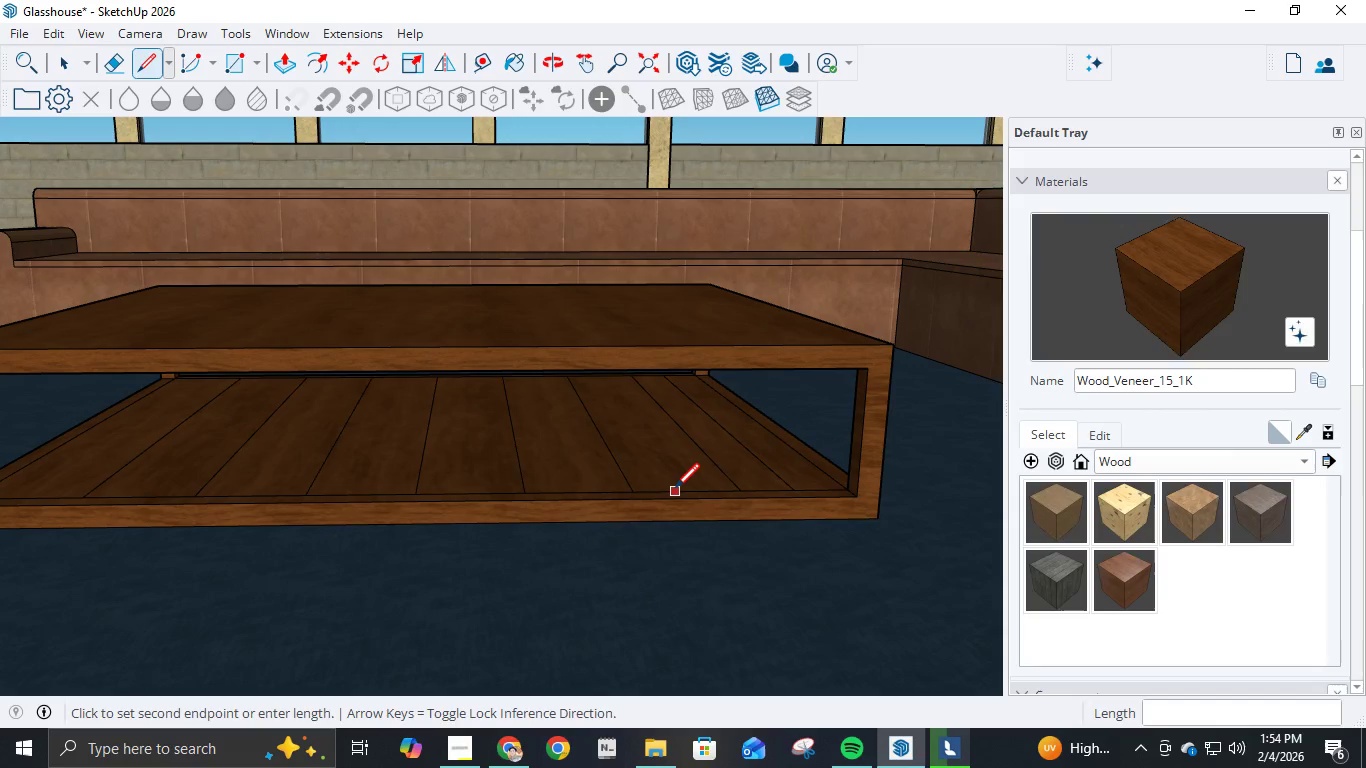 
key(Escape)
 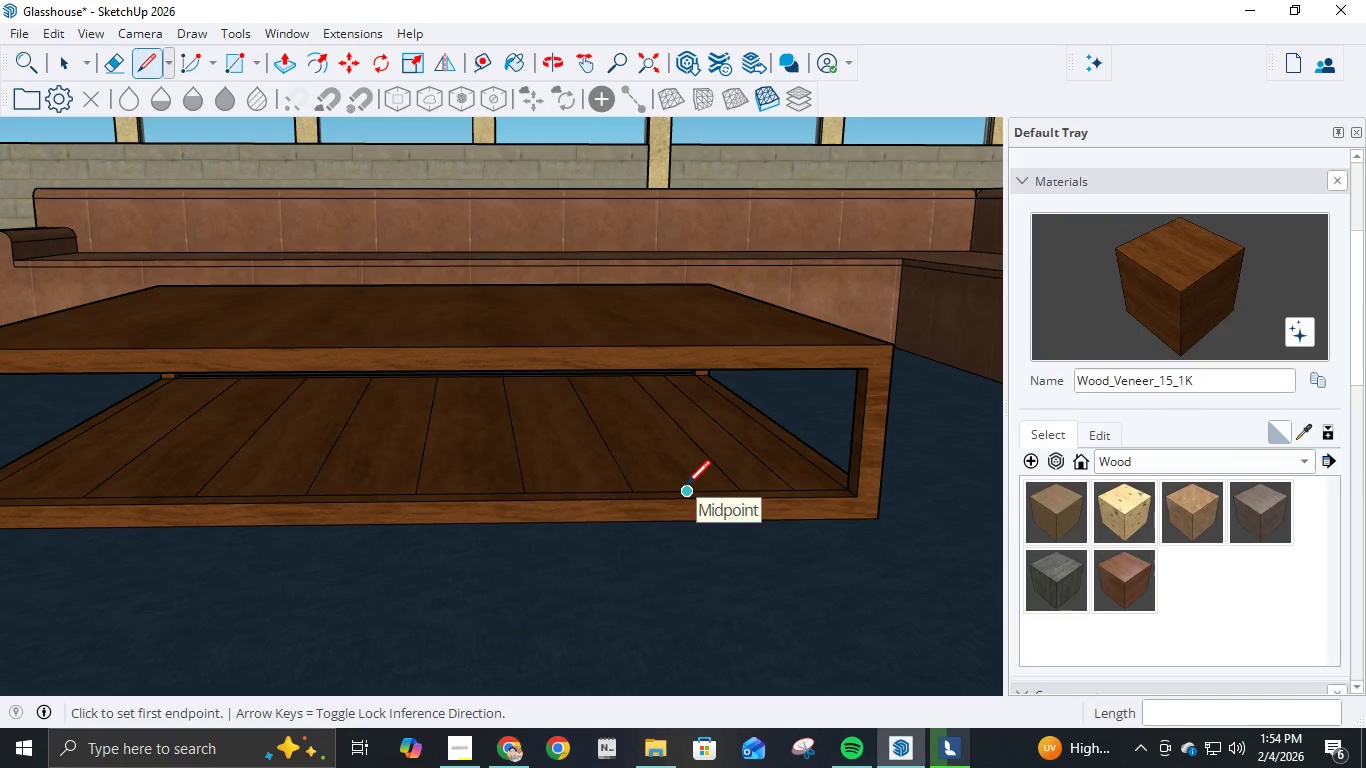 
left_click([686, 487])
 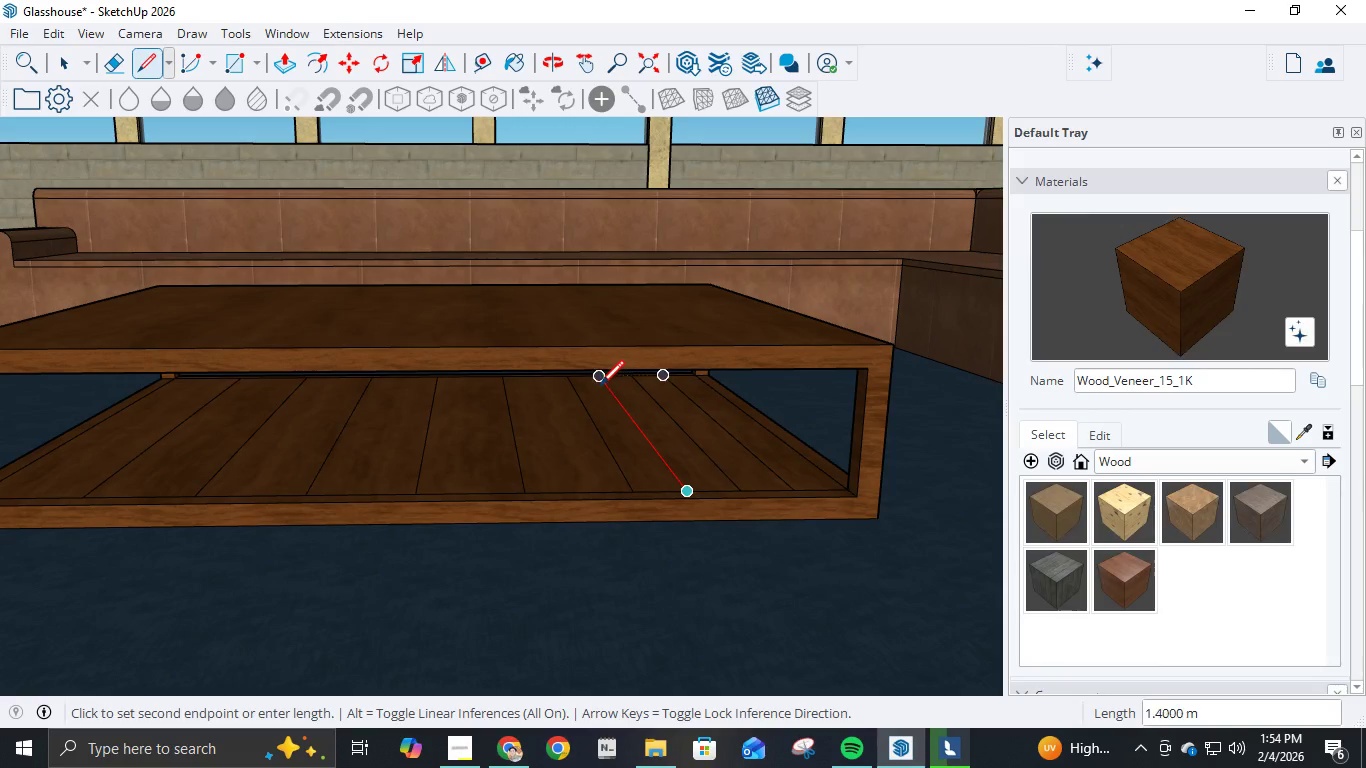 
left_click([600, 387])
 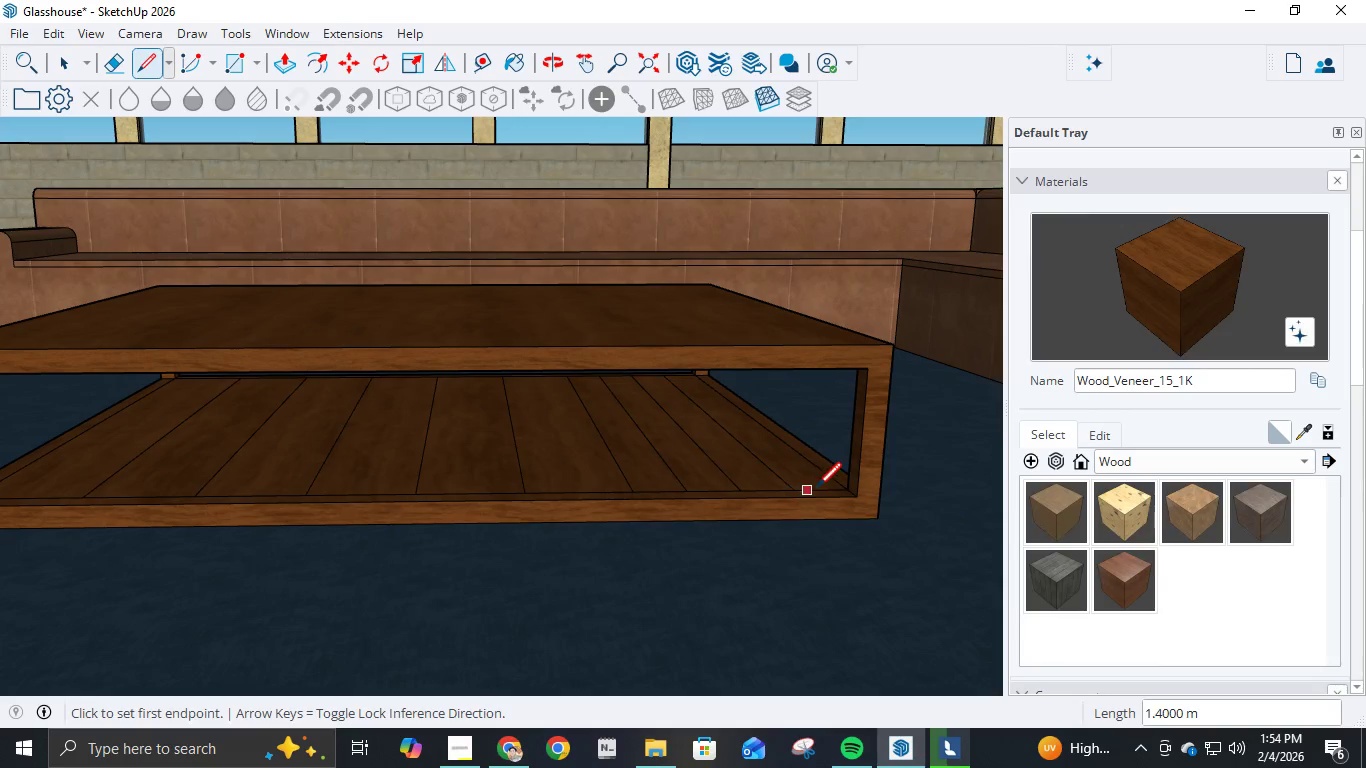 
left_click([822, 488])
 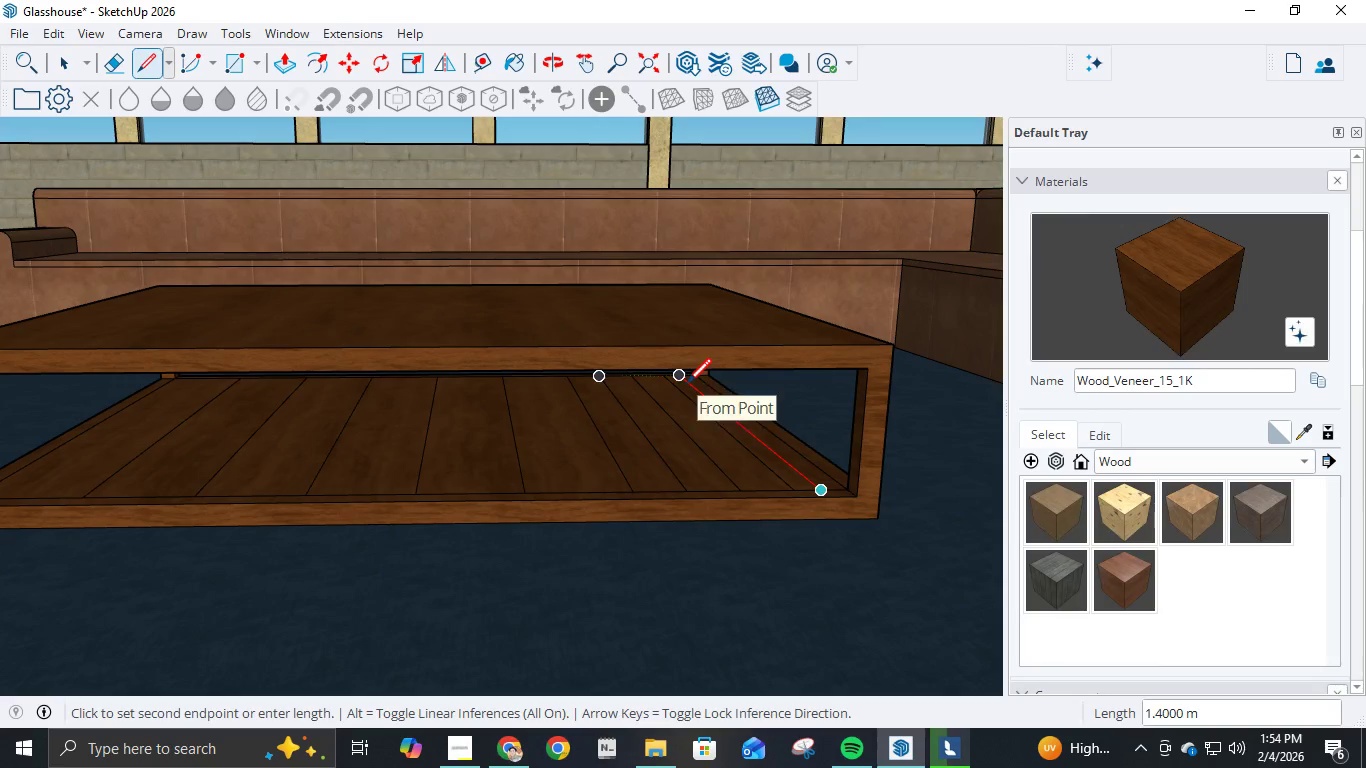 
left_click([687, 385])
 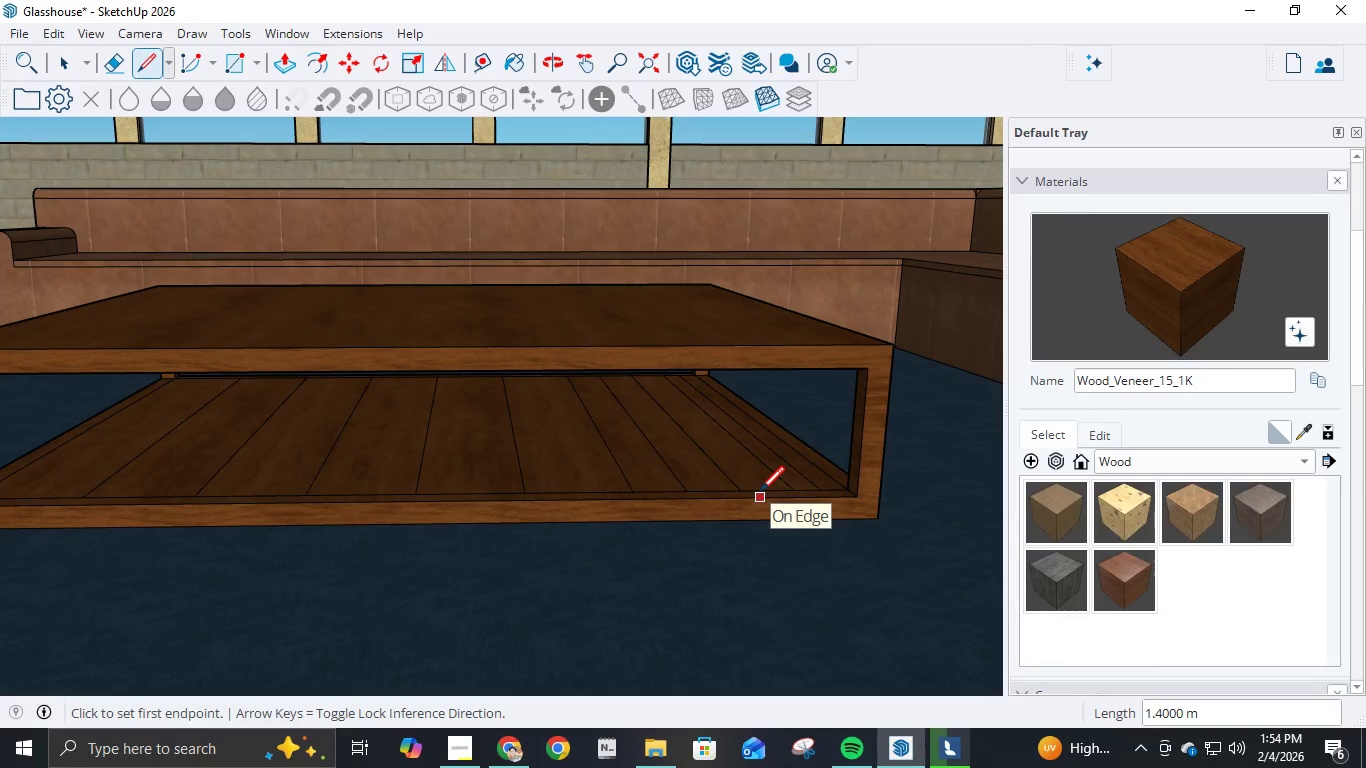 
key(Control+ControlLeft)
 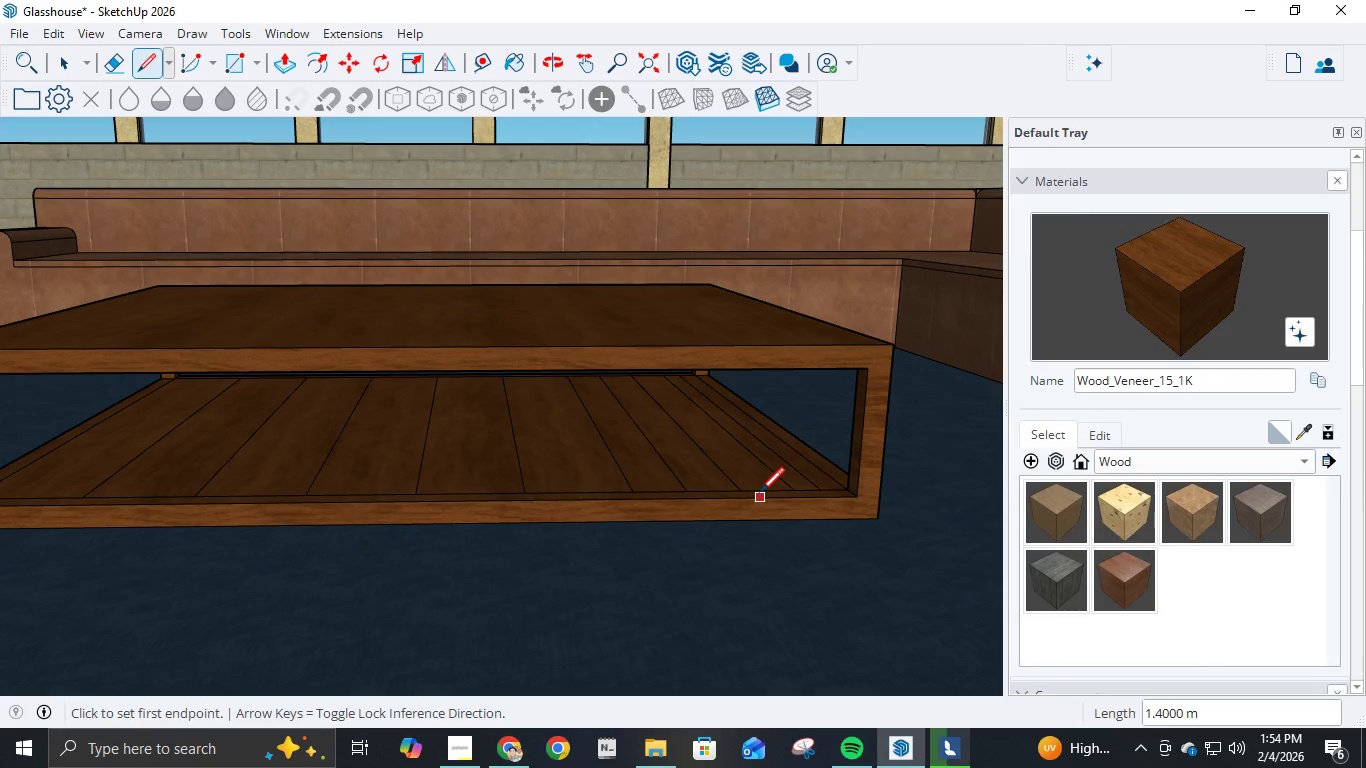 
key(Control+Z)
 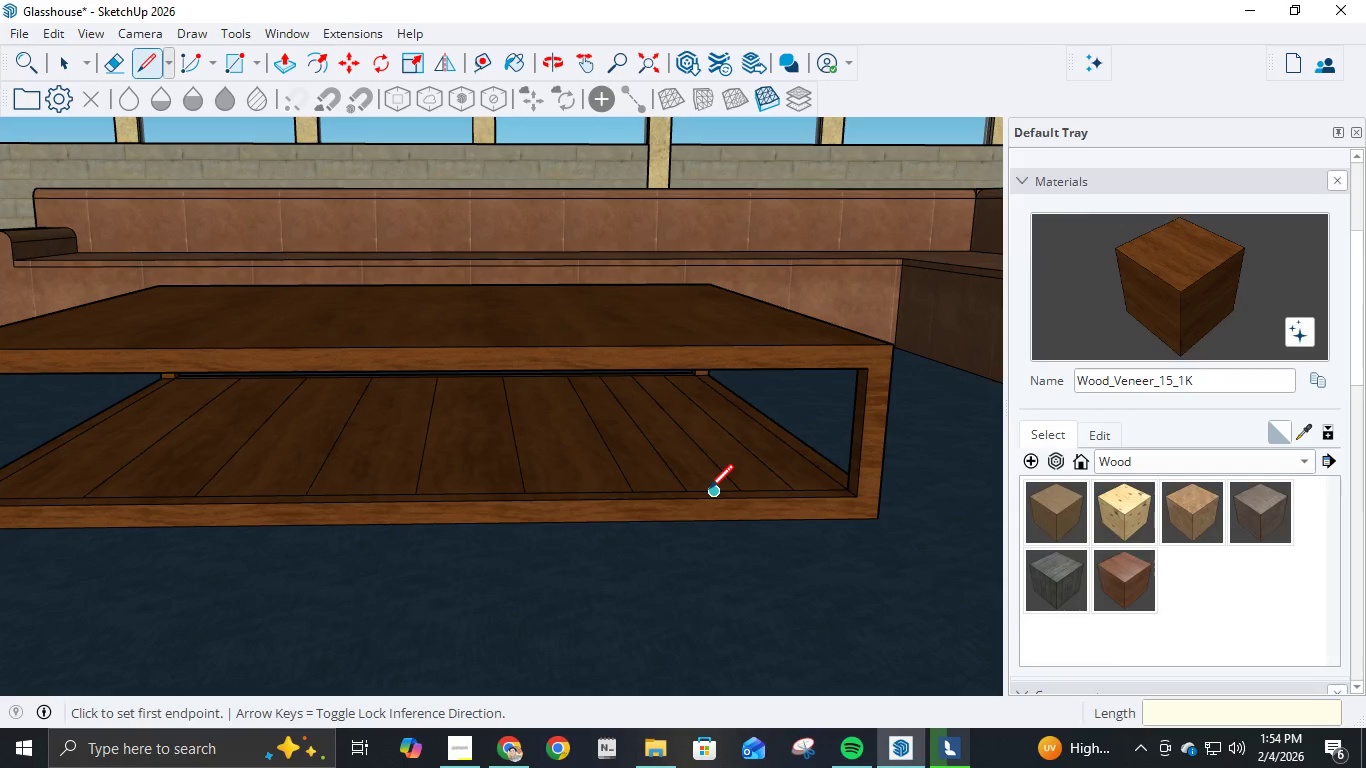 
key(Control+ControlLeft)
 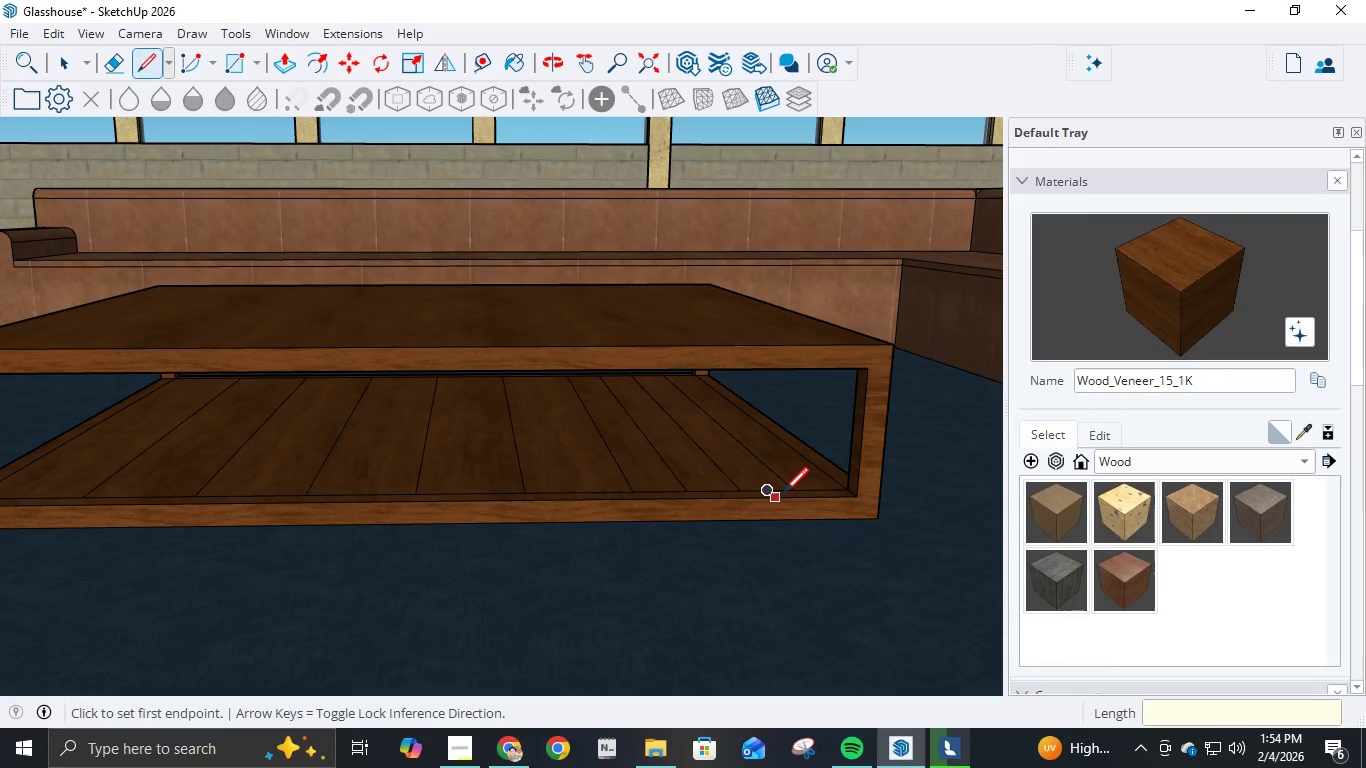 
key(Control+Z)
 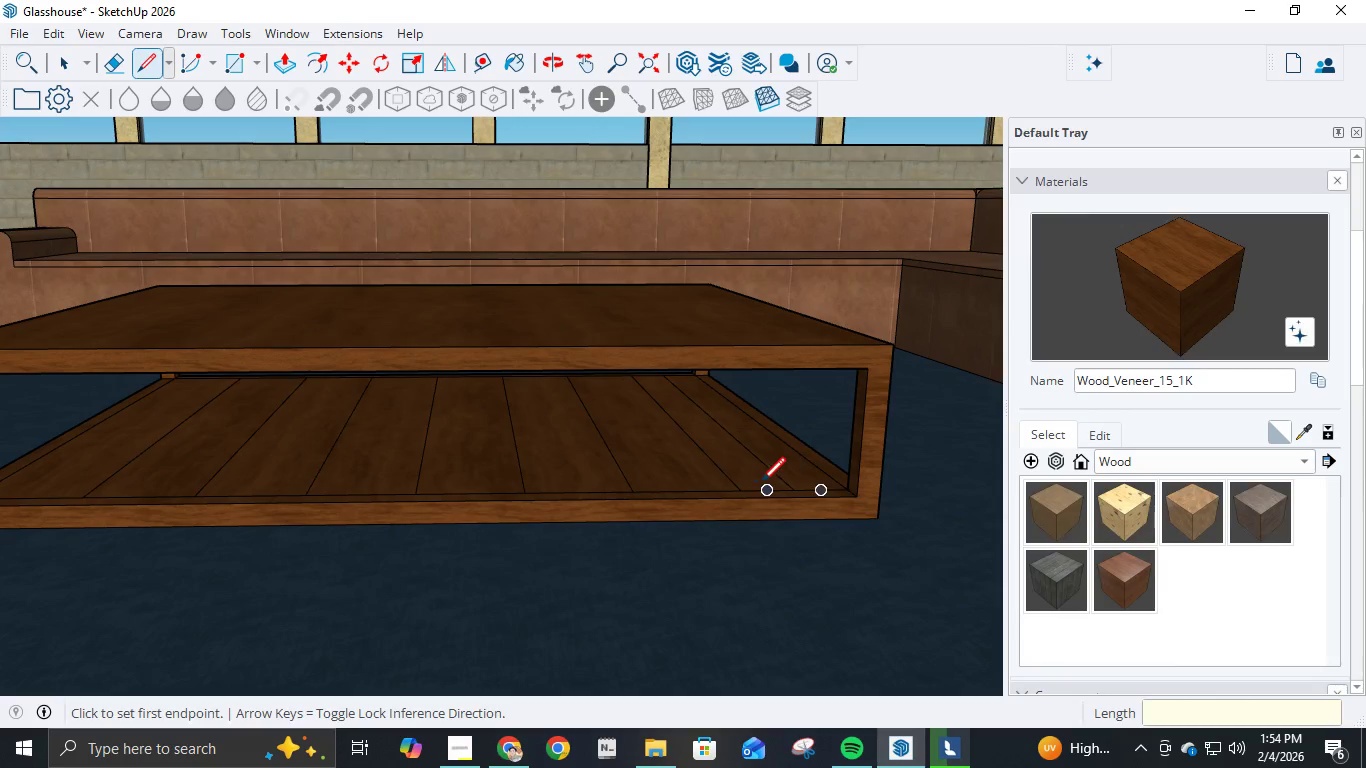 
left_click([774, 490])
 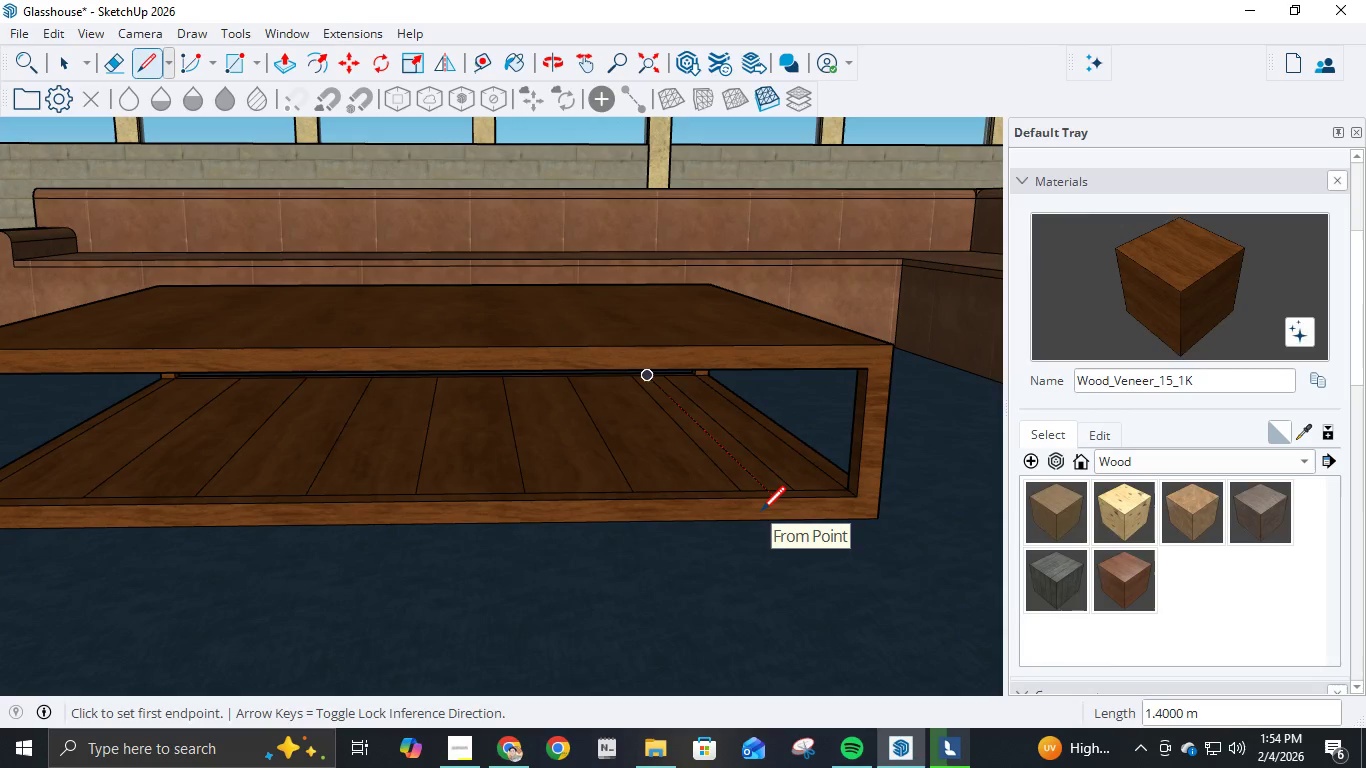 
key(E)
 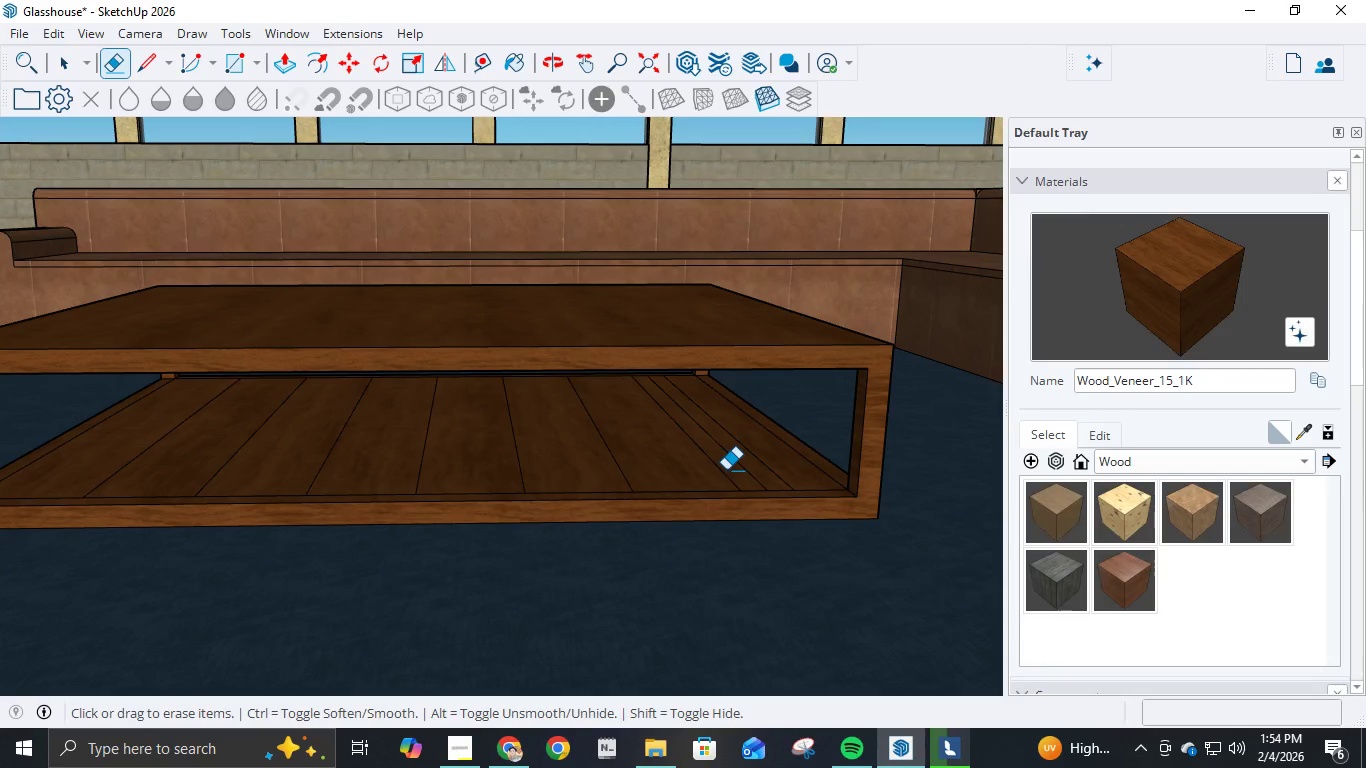 
left_click([722, 470])
 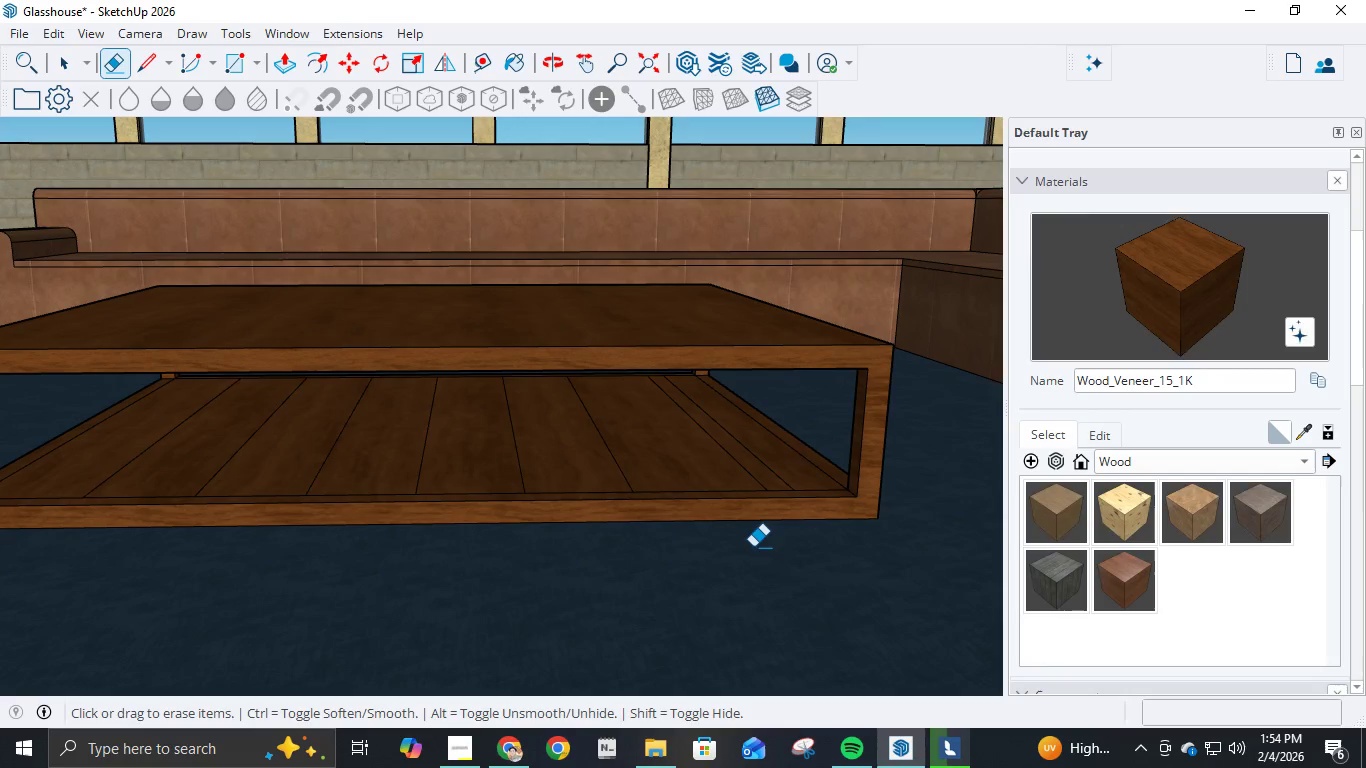 
key(L)
 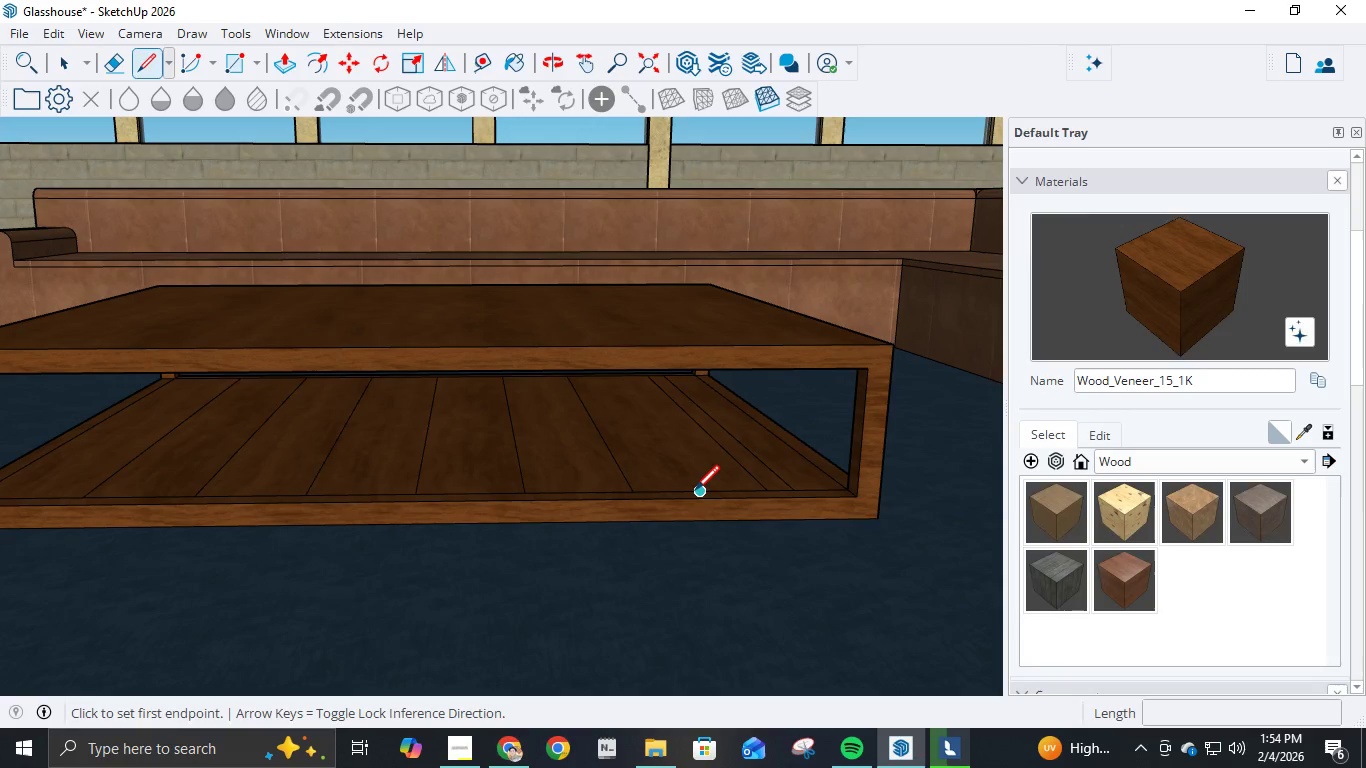 
left_click([695, 492])
 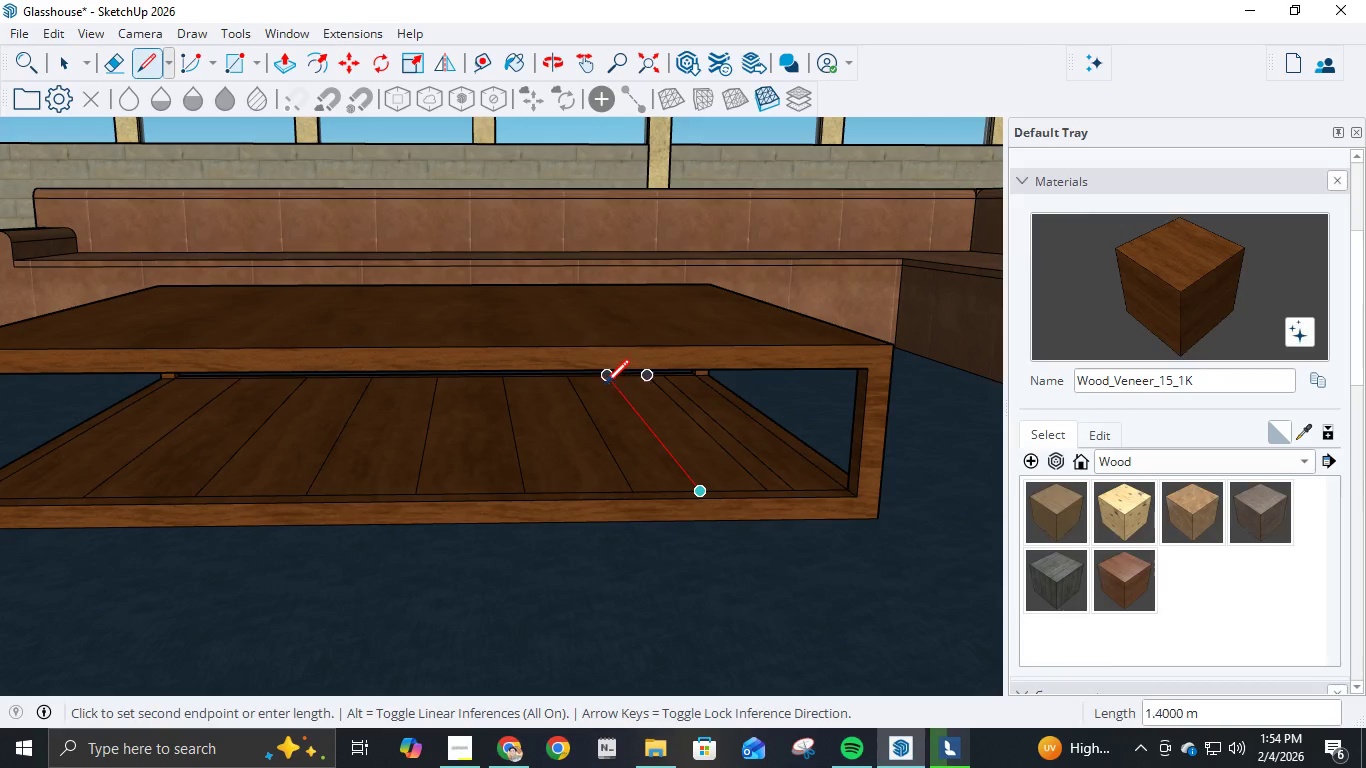 
left_click([605, 383])
 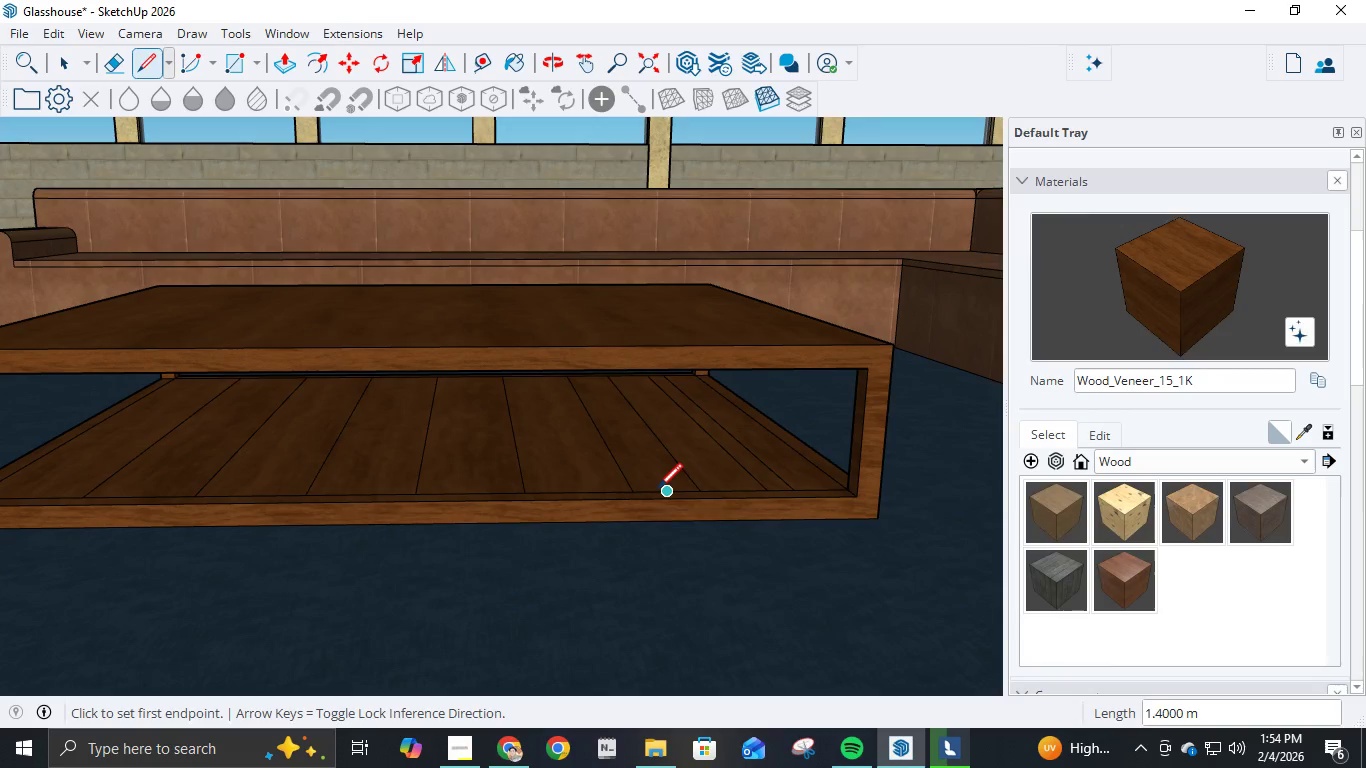 
left_click([658, 488])
 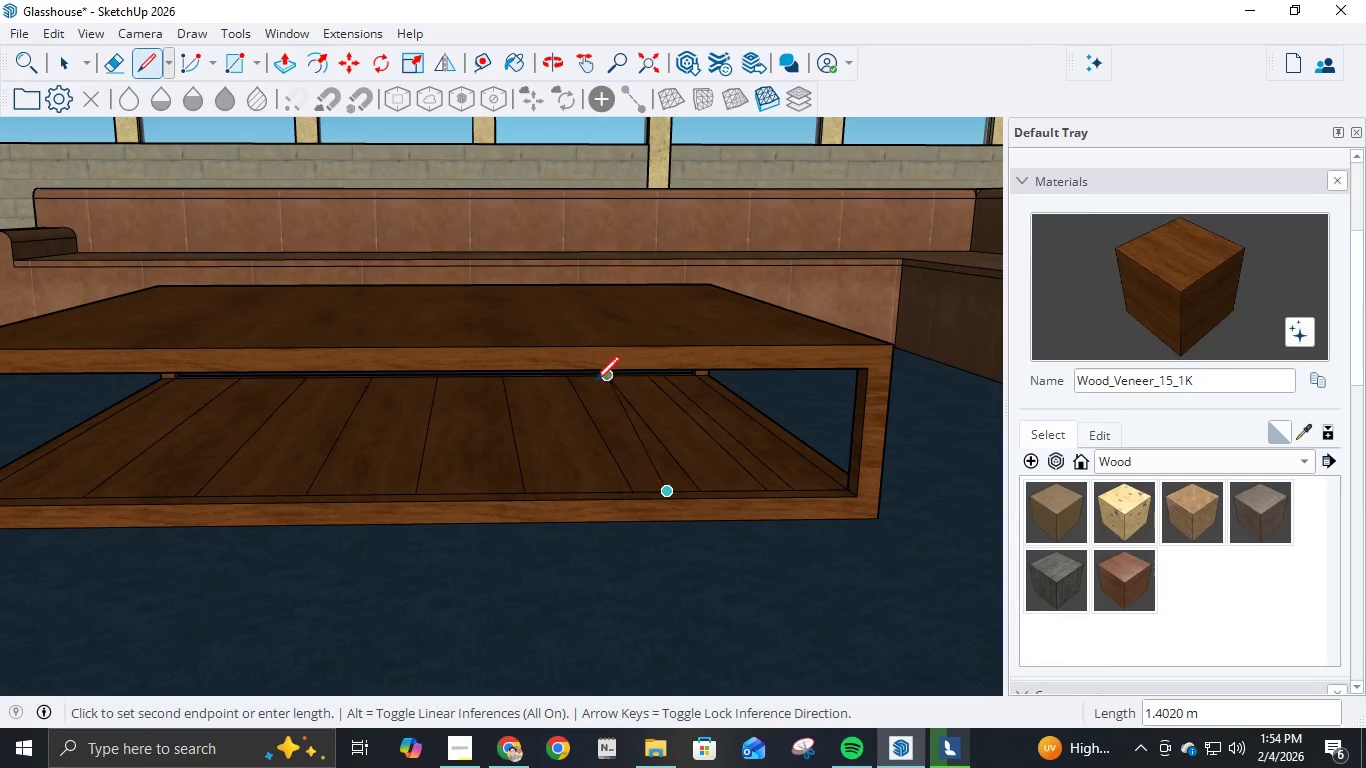 
left_click([593, 381])
 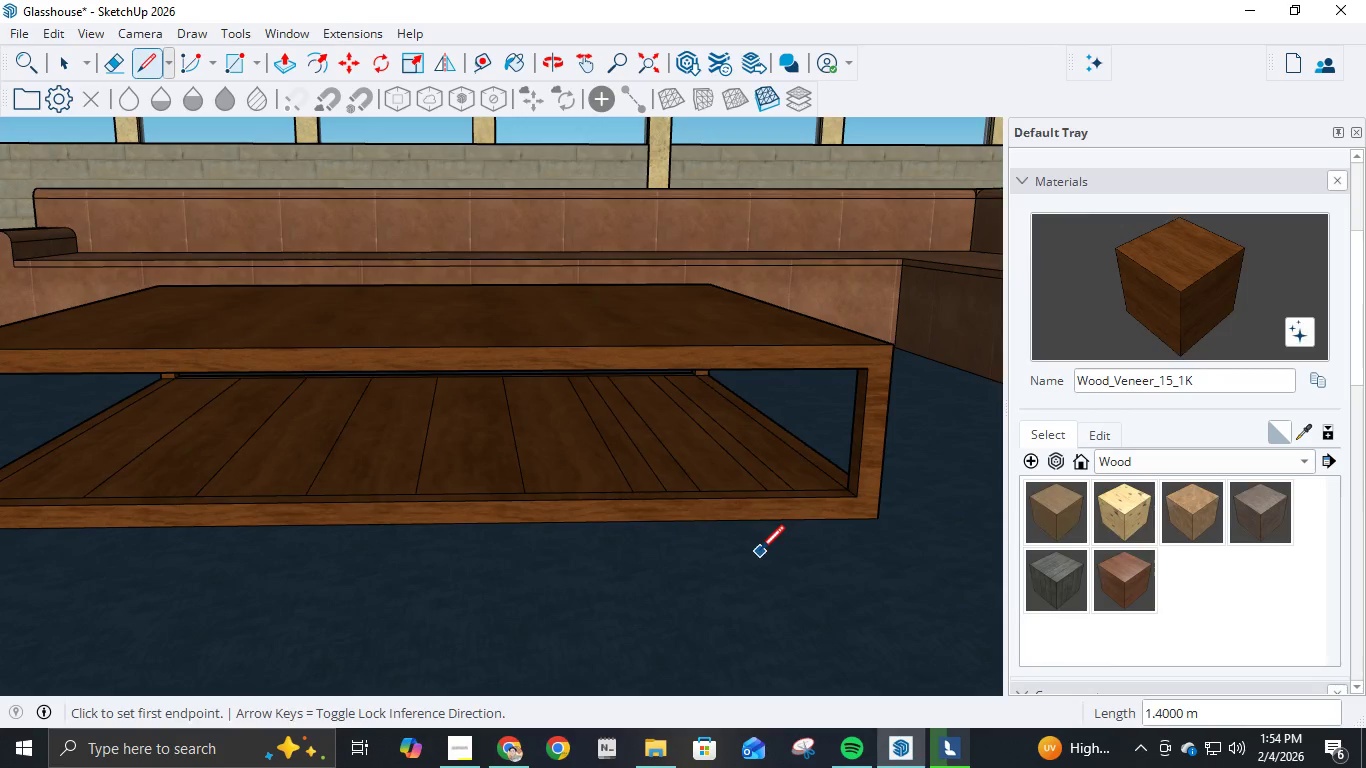 
scroll: coordinate [756, 545], scroll_direction: up, amount: 3.0
 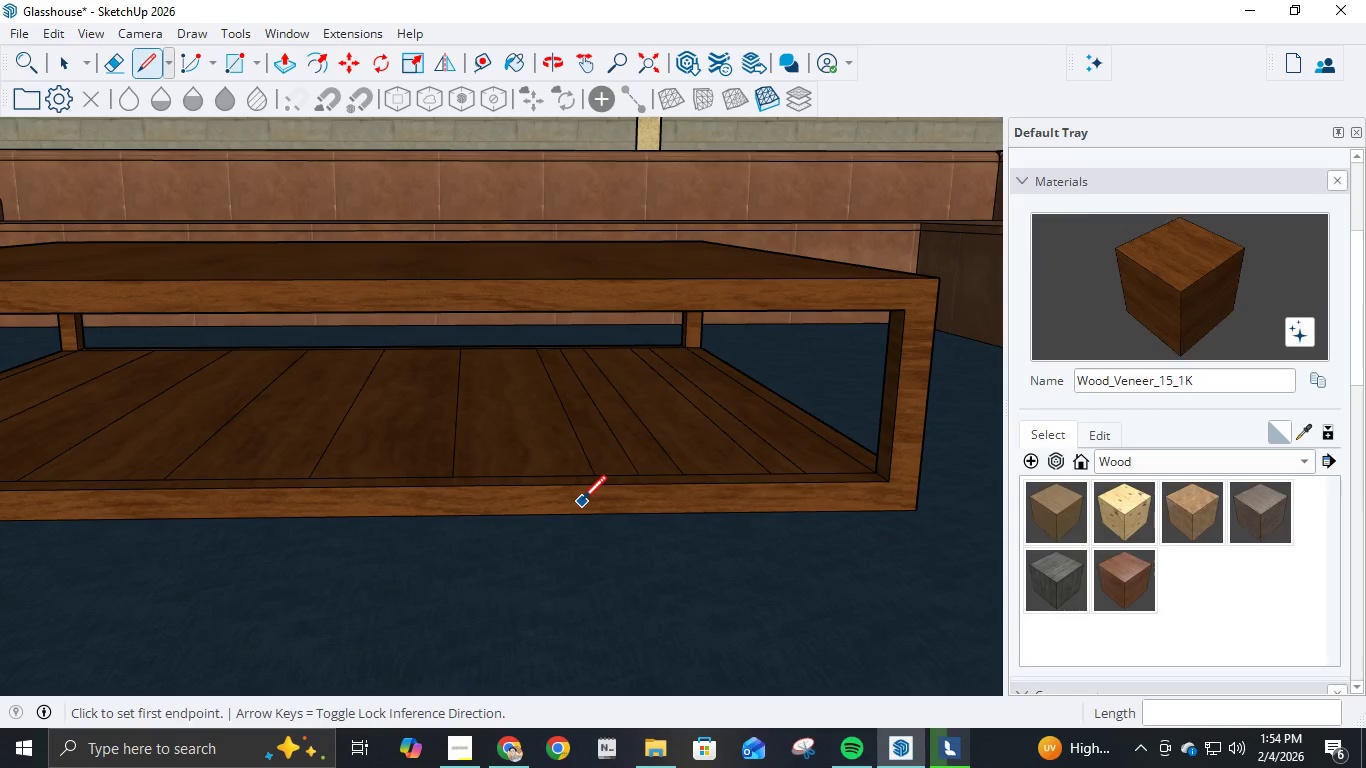 
key(E)
 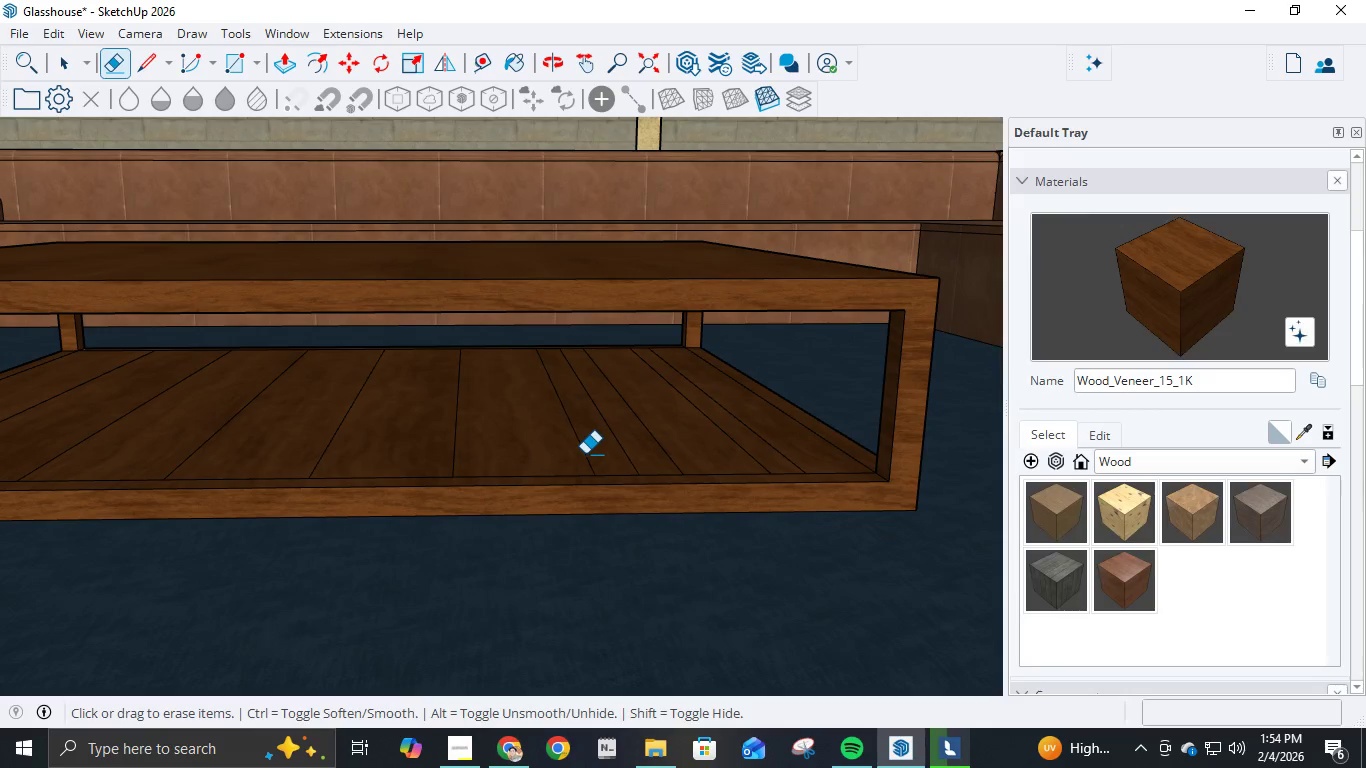 
left_click([585, 454])
 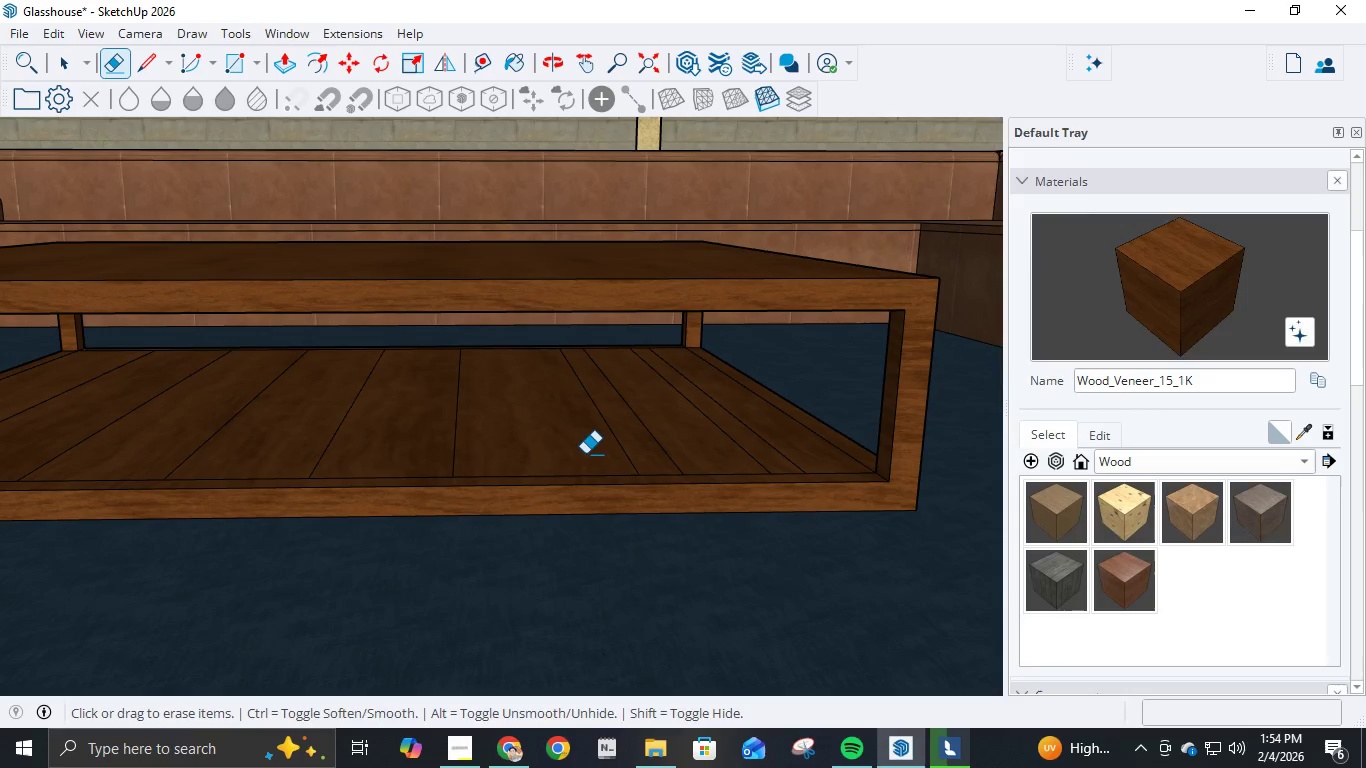 
key(L)
 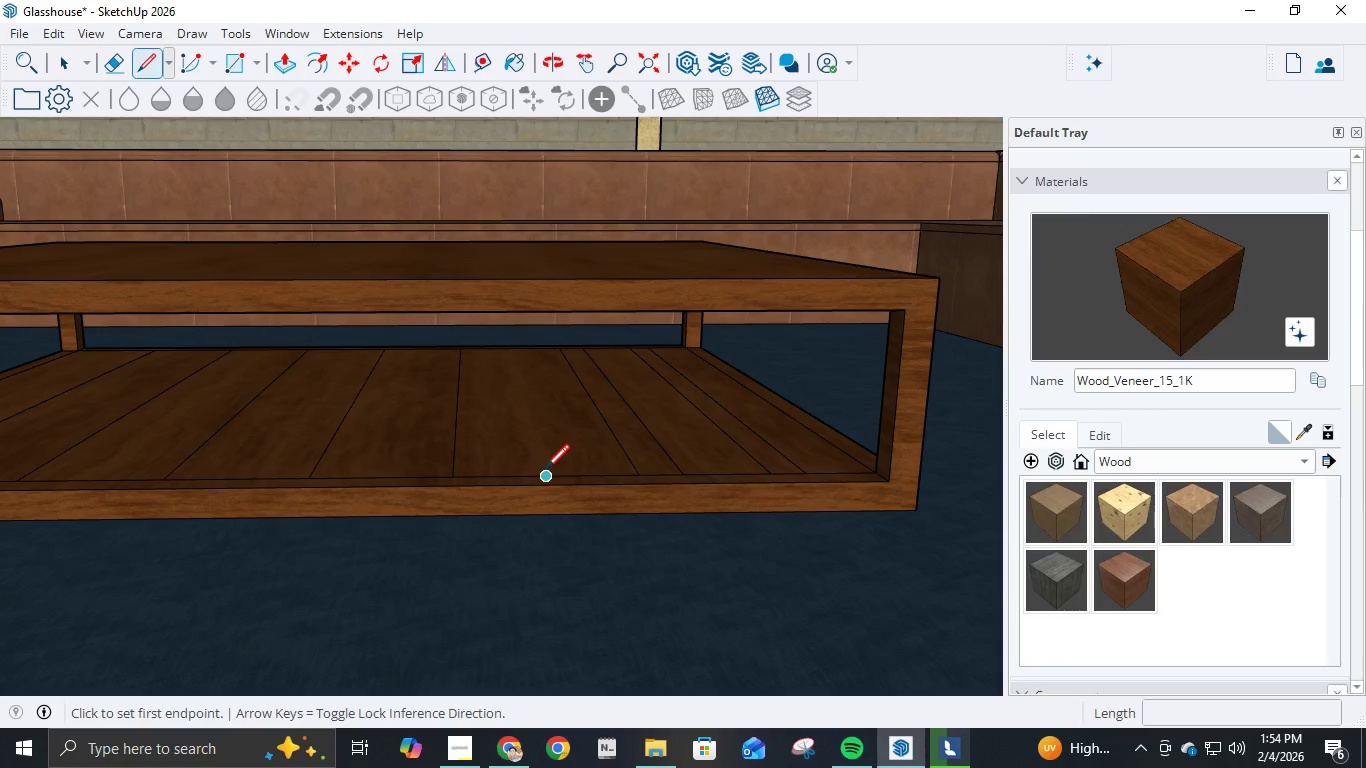 
left_click([545, 473])
 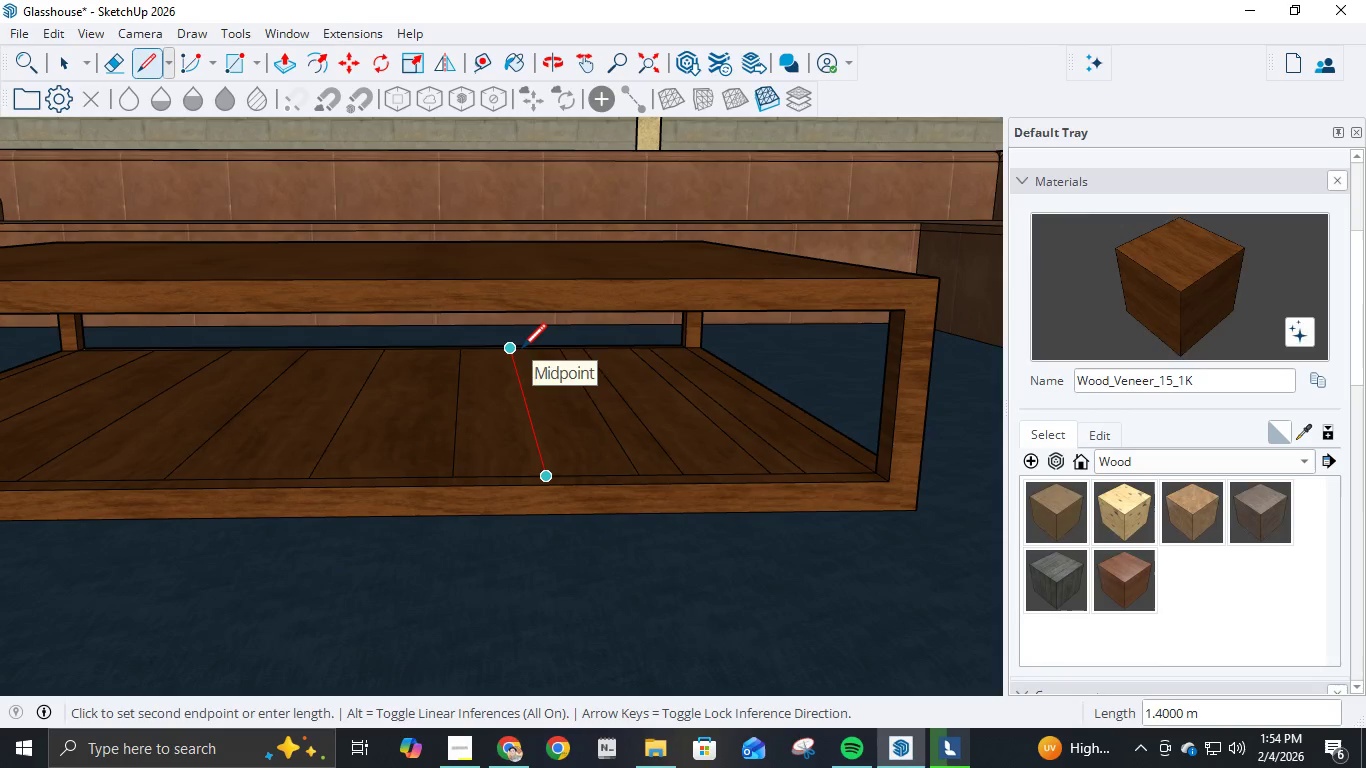 
left_click([521, 351])
 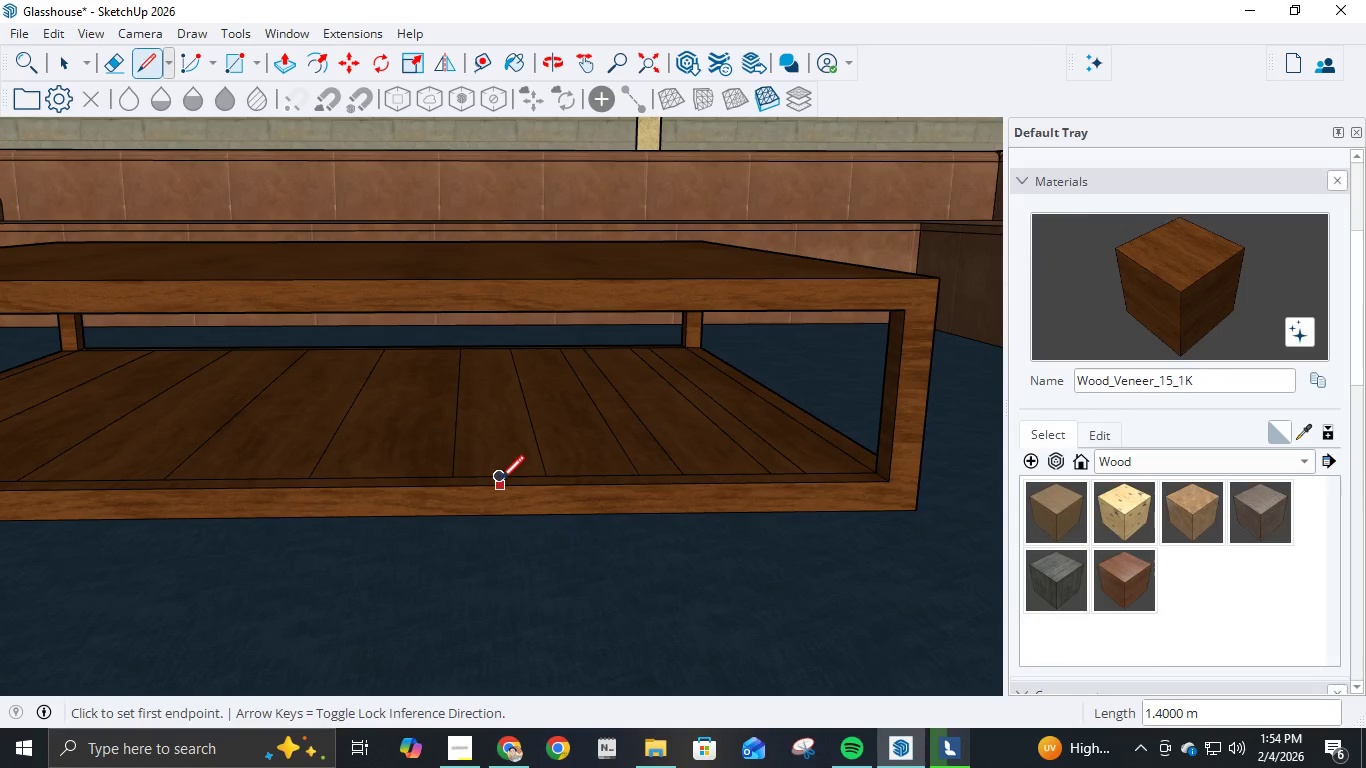 
left_click([497, 478])
 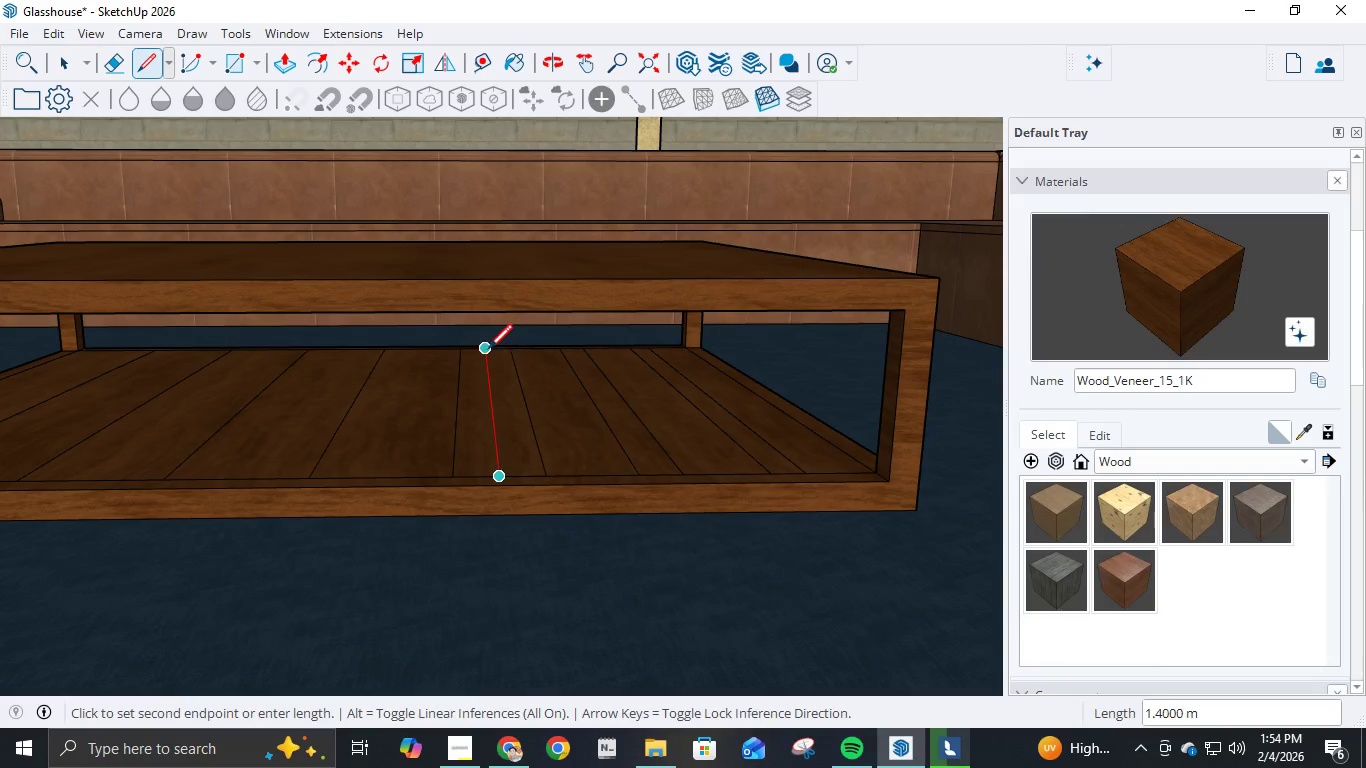 
left_click([488, 351])
 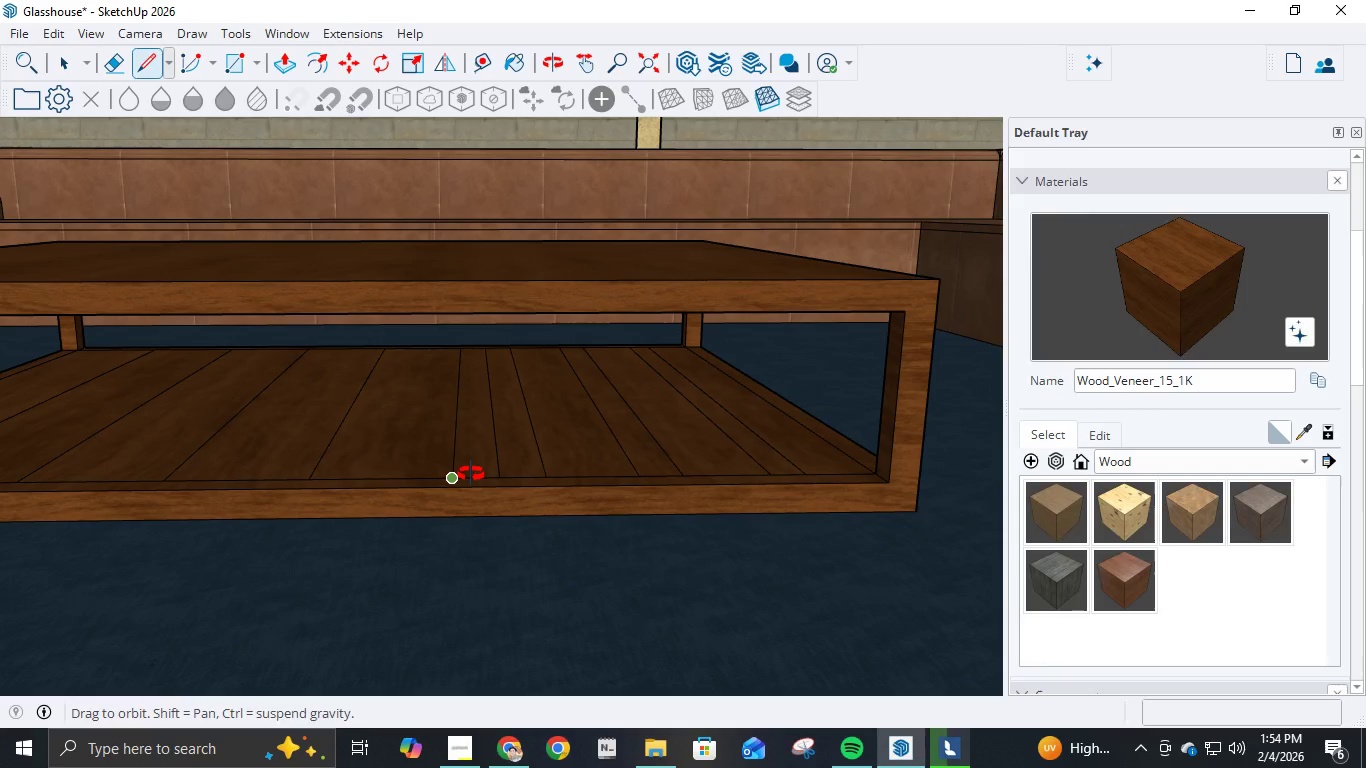 
hold_key(key=ShiftLeft, duration=1.77)
 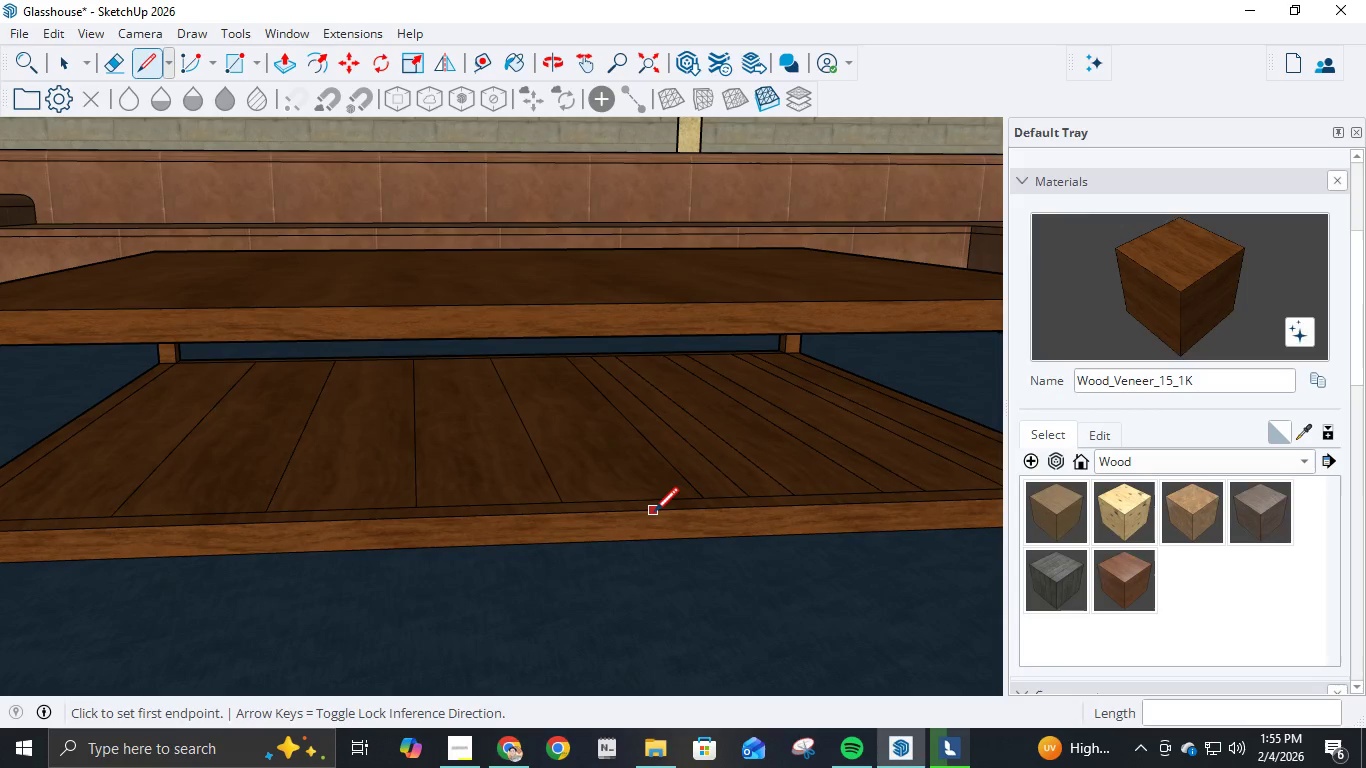 
key(Shift+ShiftLeft)
 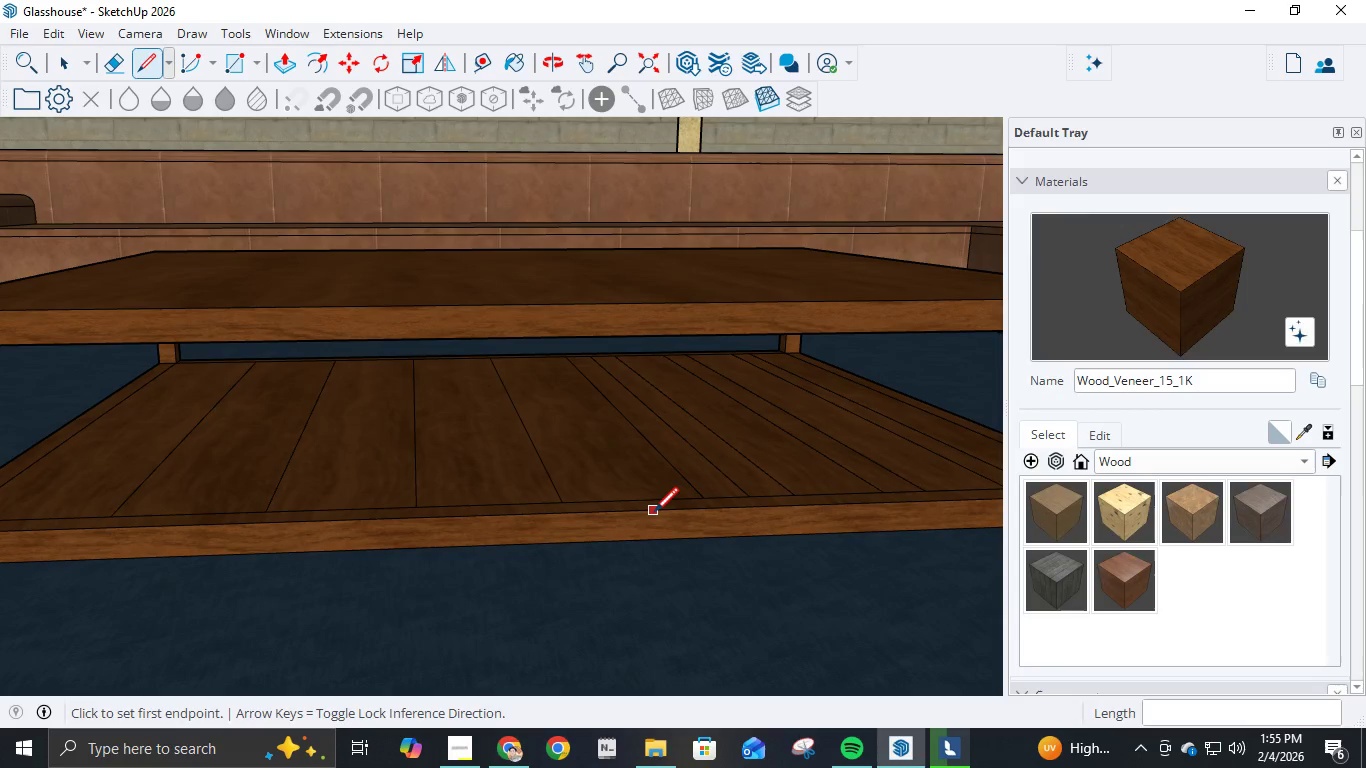 
key(Shift+ShiftLeft)
 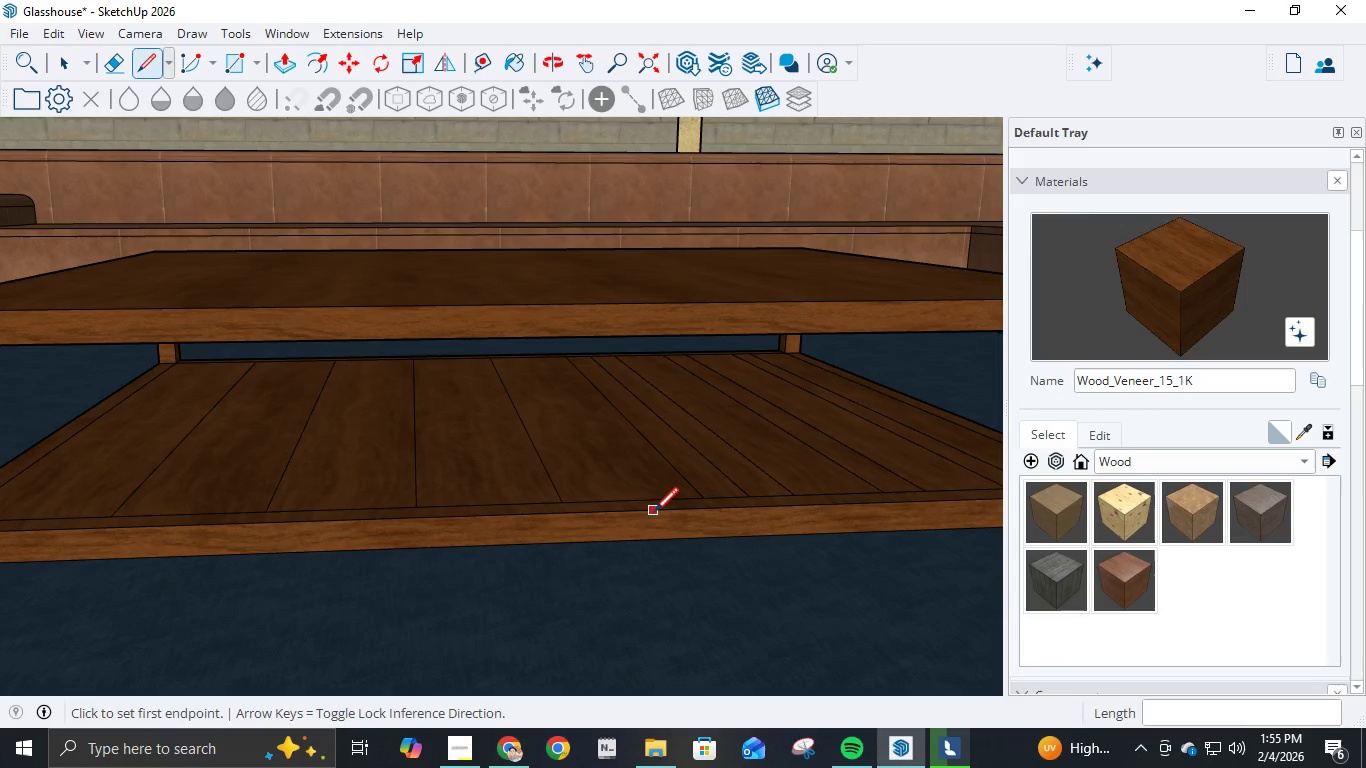 
key(Shift+ShiftLeft)
 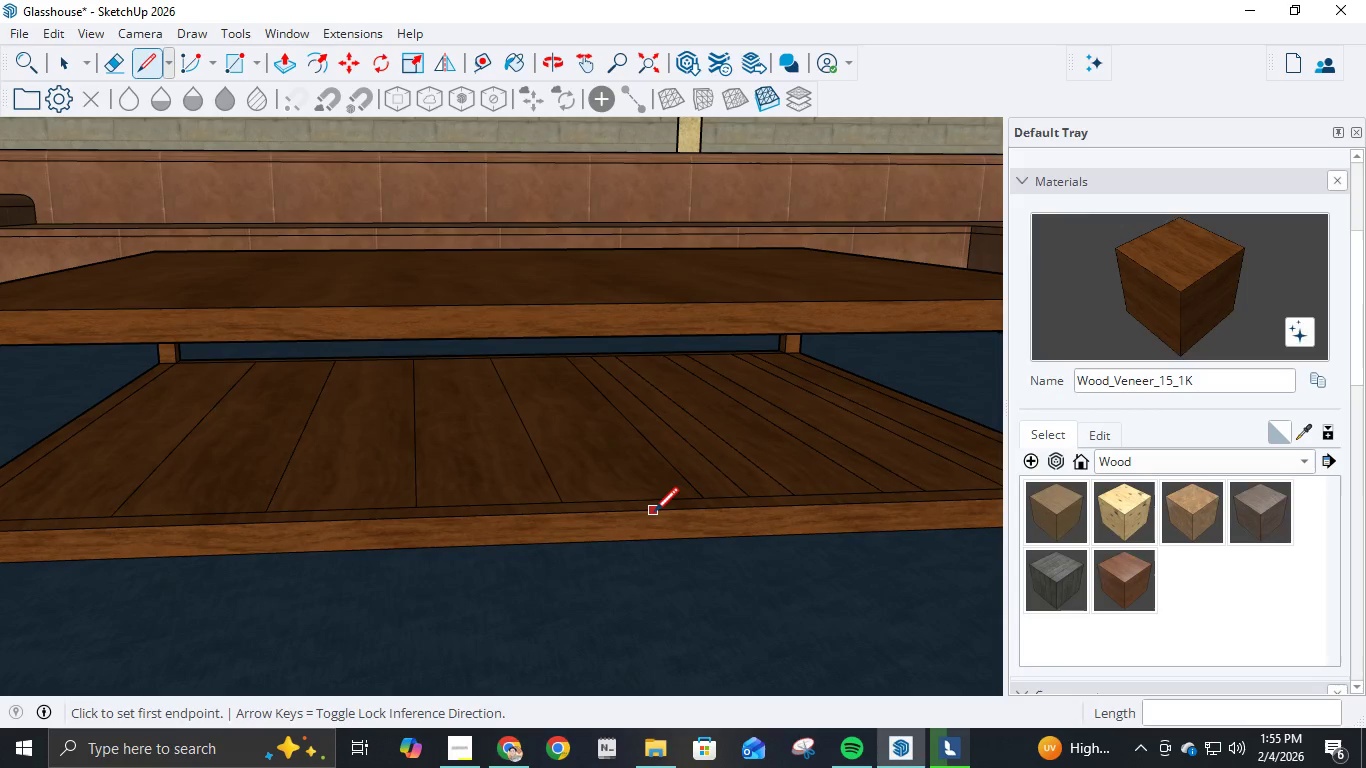 
key(Shift+ShiftLeft)
 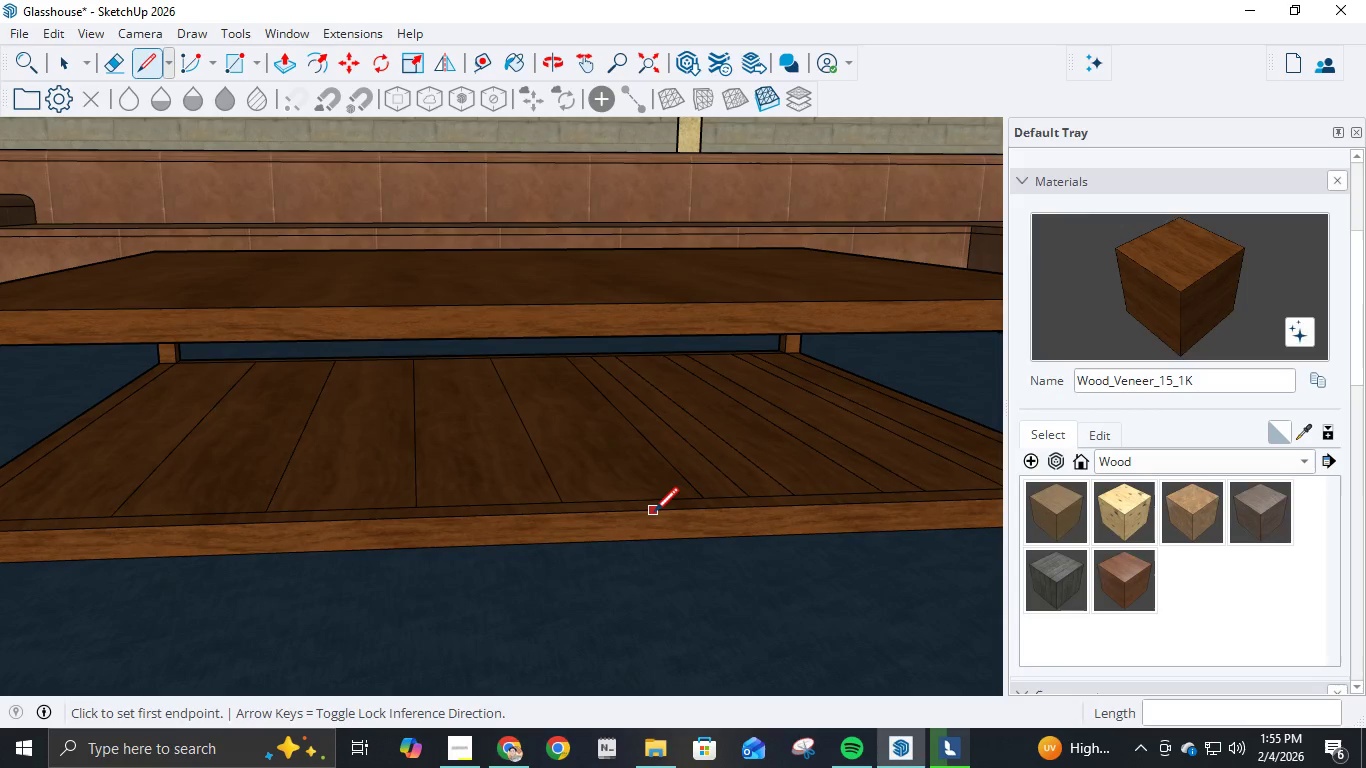 
key(Shift+ShiftLeft)
 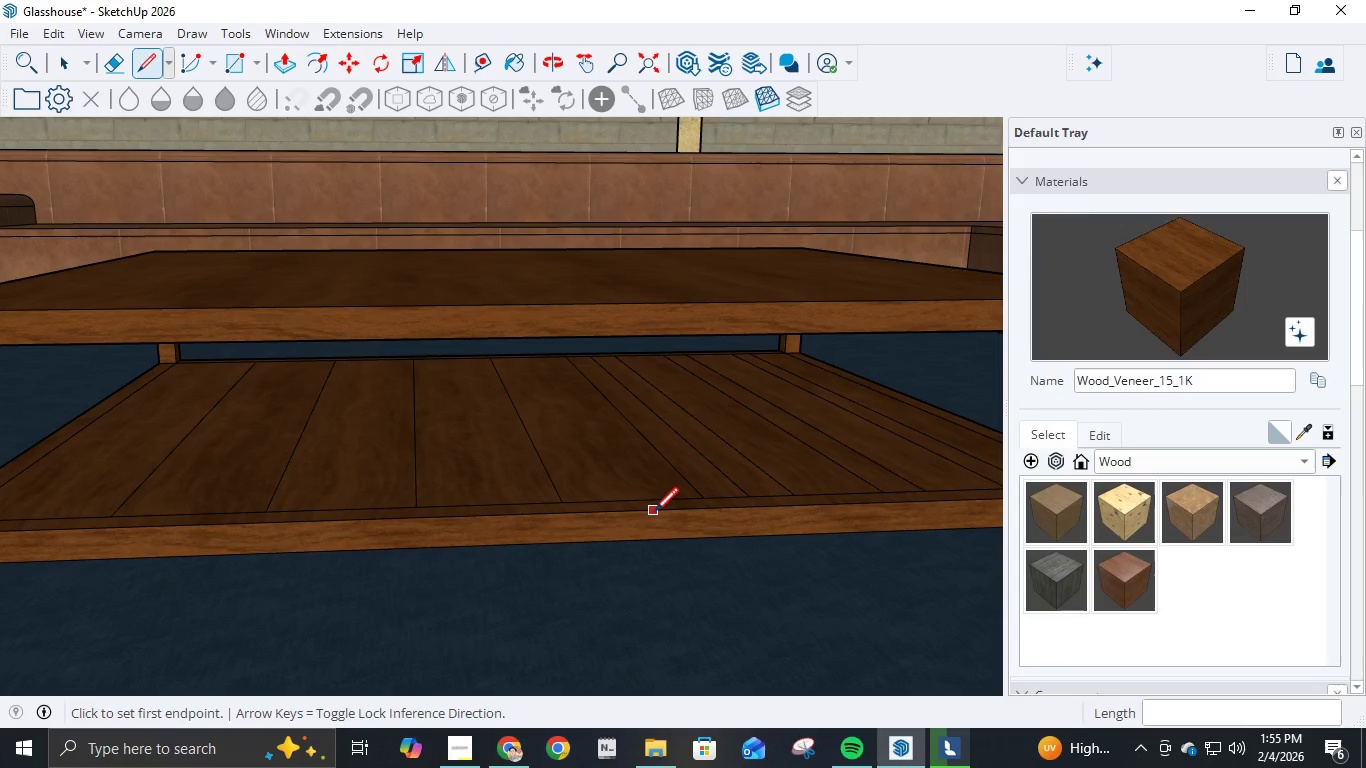 
key(Shift+ShiftLeft)
 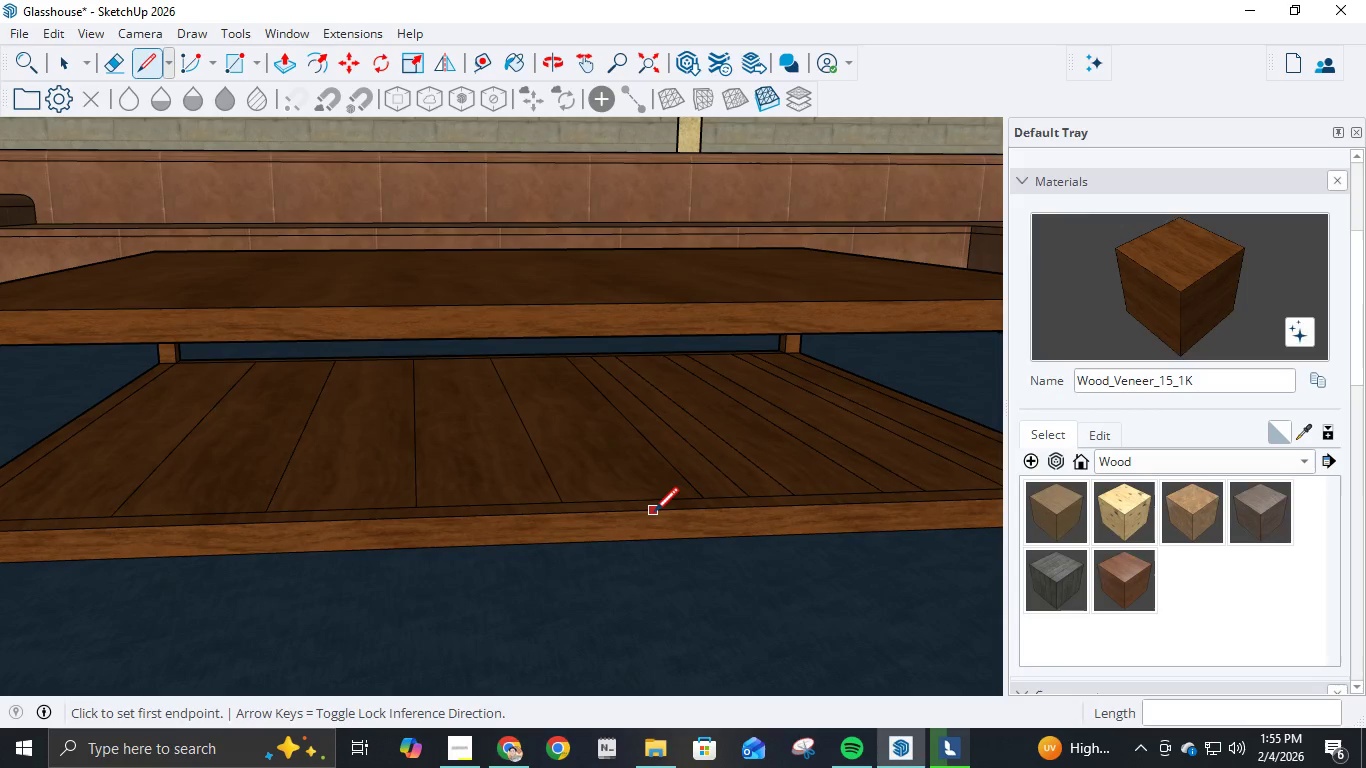 
key(Shift+ShiftLeft)
 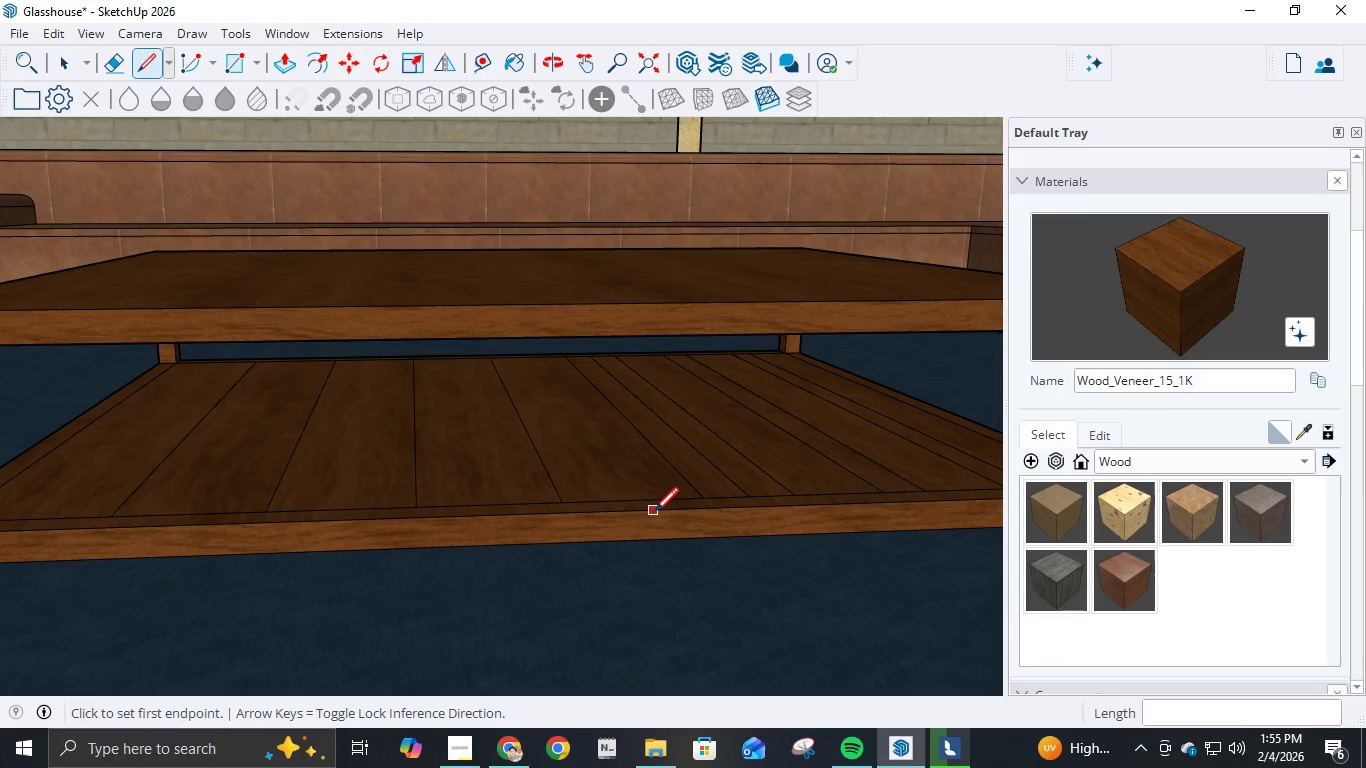 
key(Shift+ShiftLeft)
 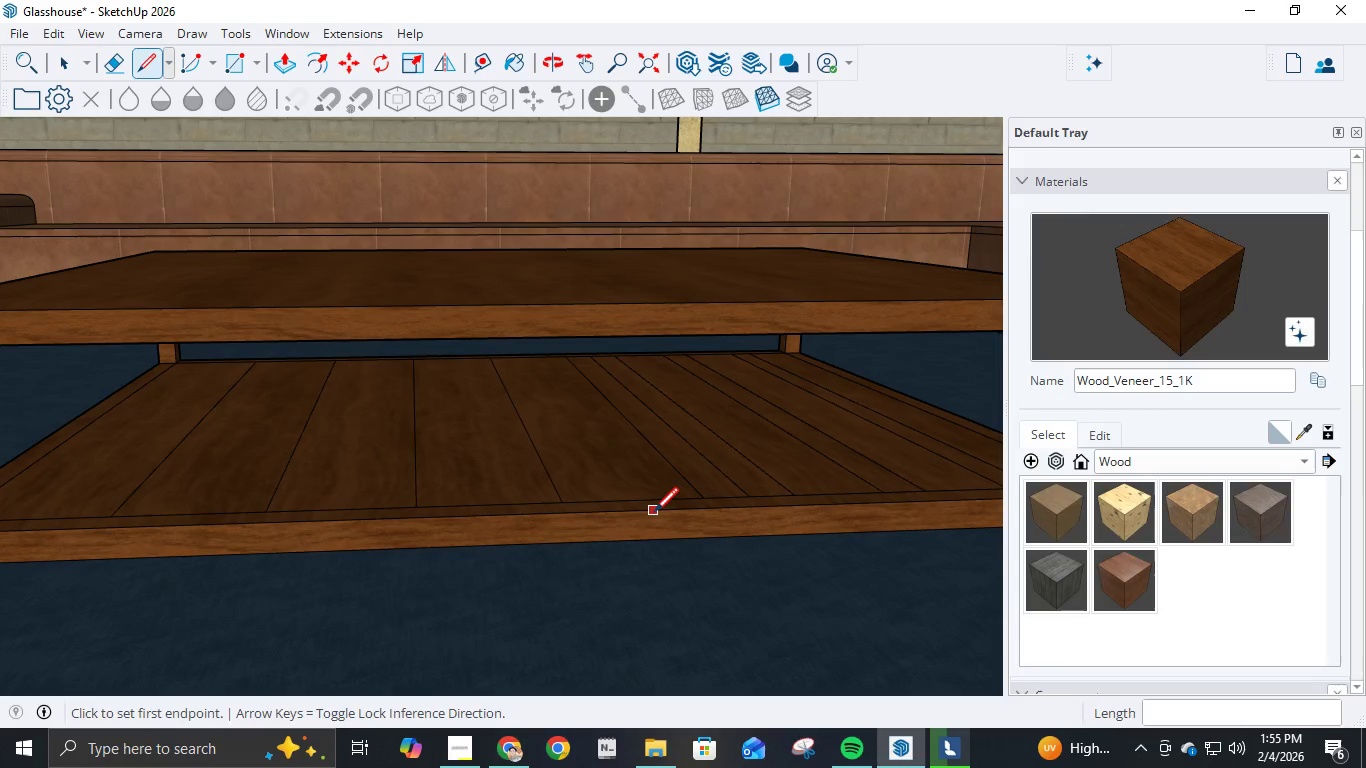 
key(Shift+ShiftLeft)
 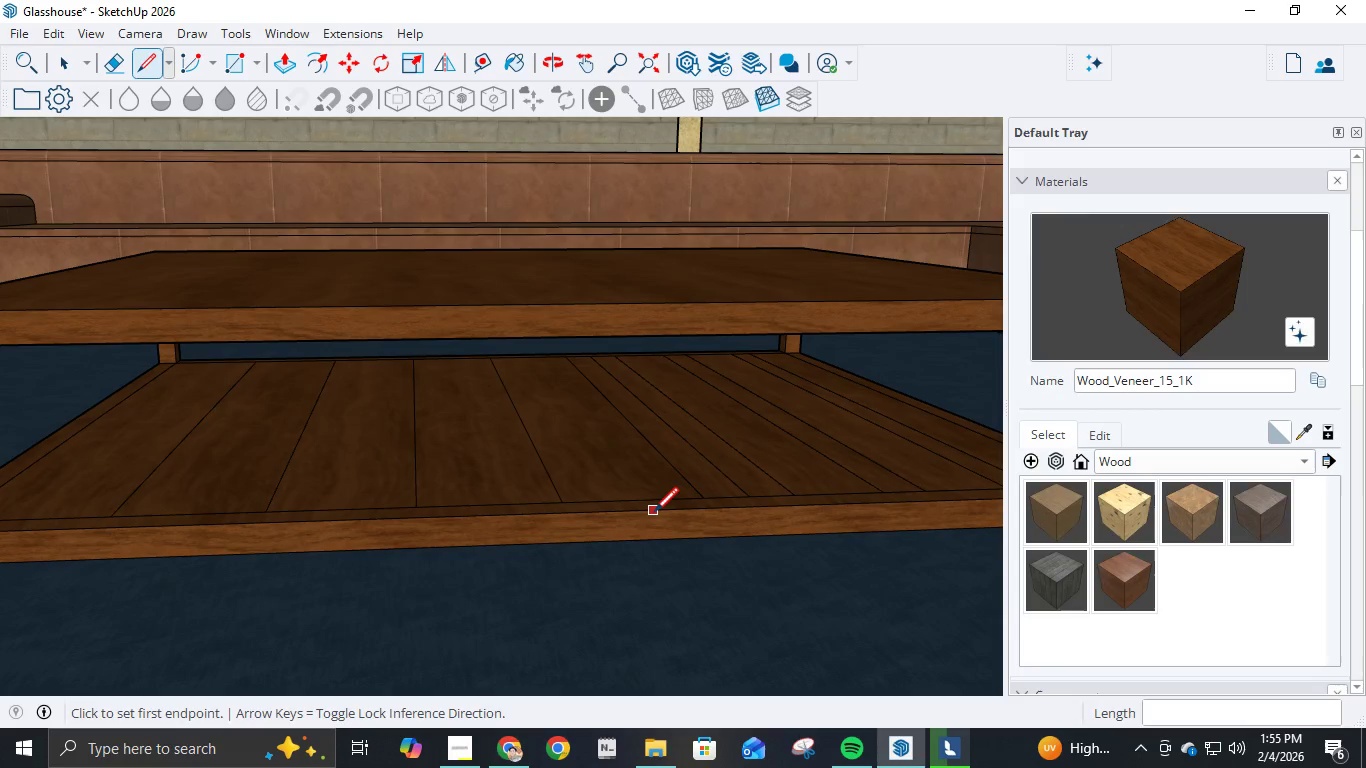 
key(Shift+ShiftLeft)
 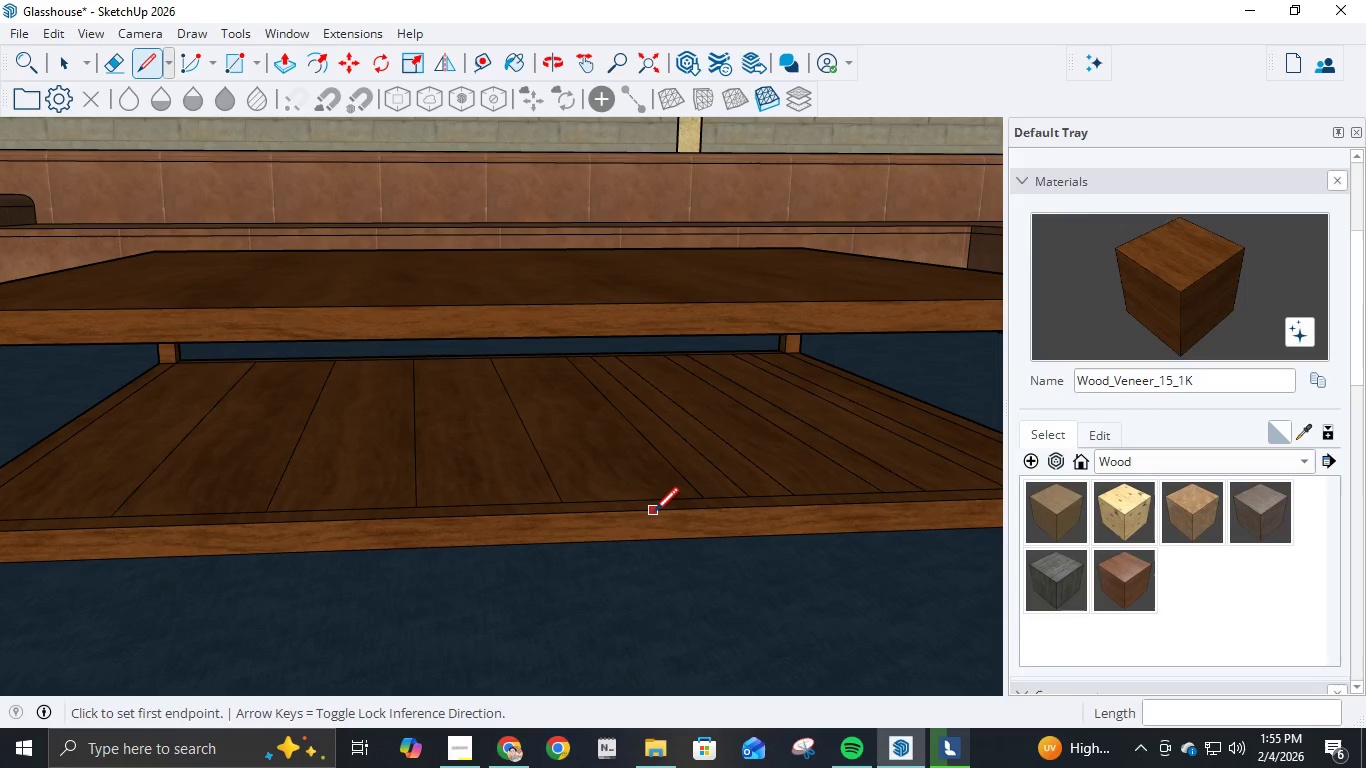 
key(Shift+ShiftLeft)
 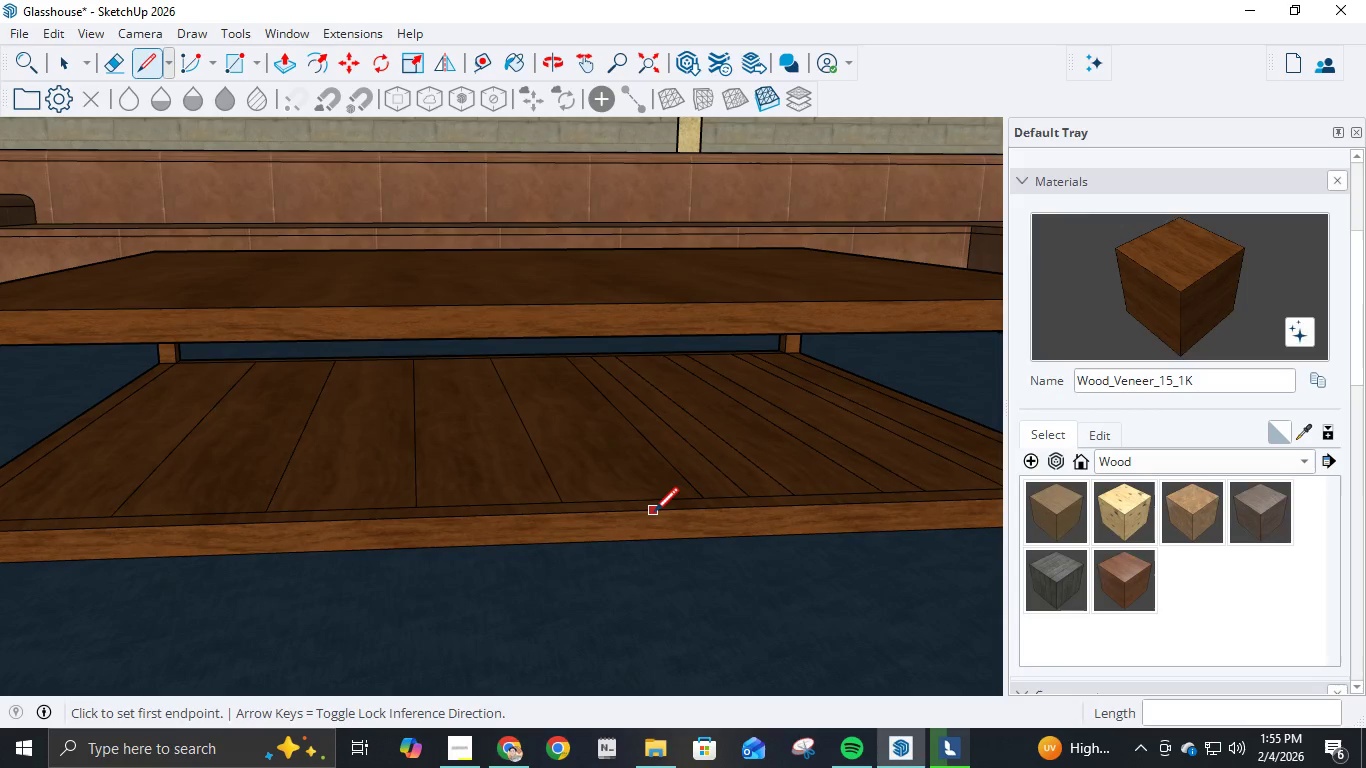 
key(Shift+ShiftLeft)
 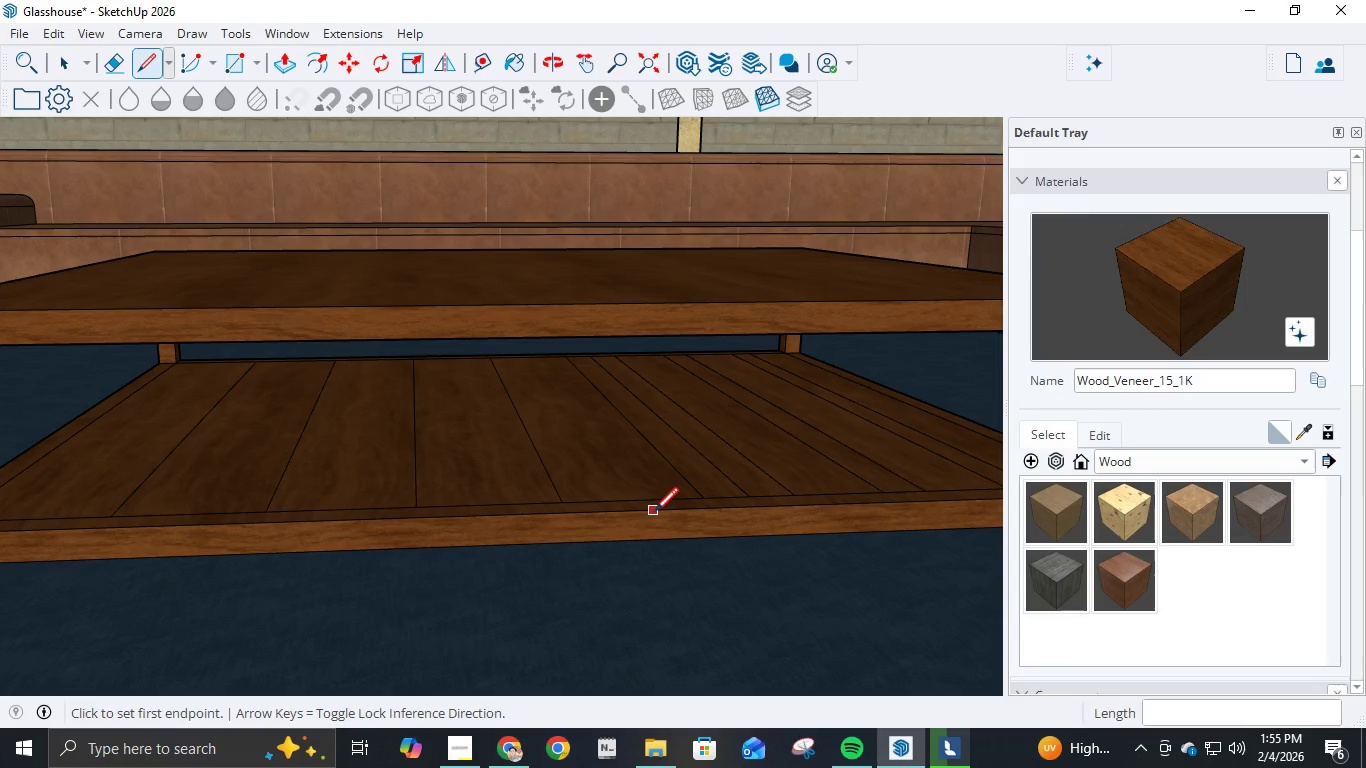 
key(Shift+ShiftLeft)
 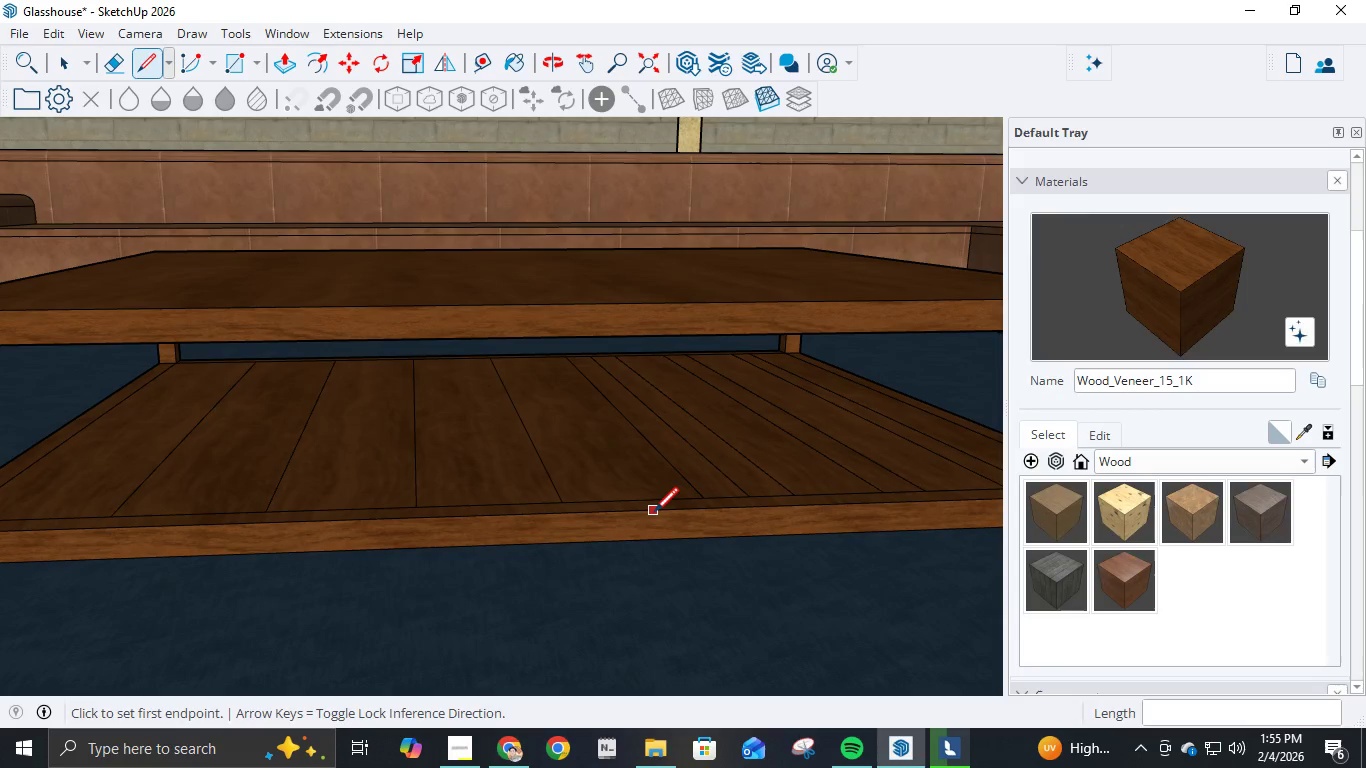 
key(Shift+ShiftLeft)
 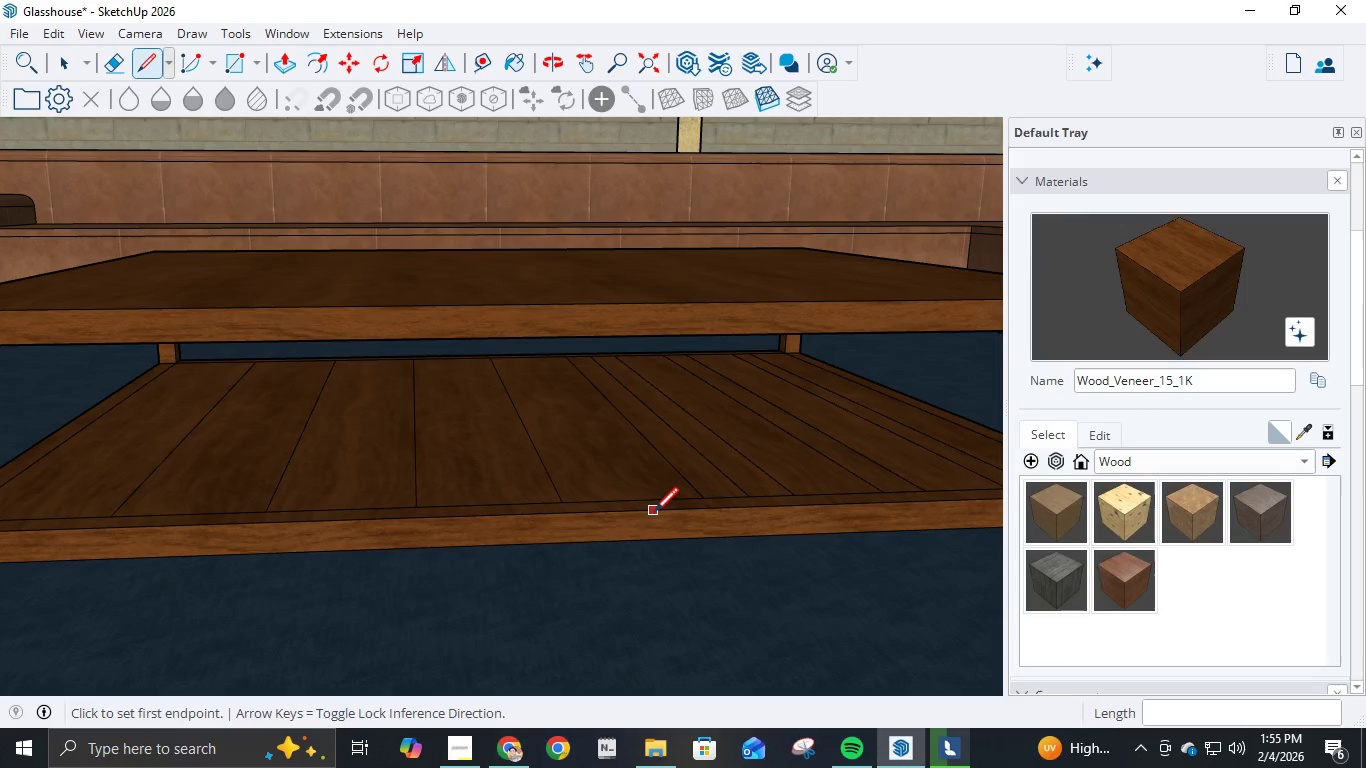 
key(Shift+ShiftLeft)
 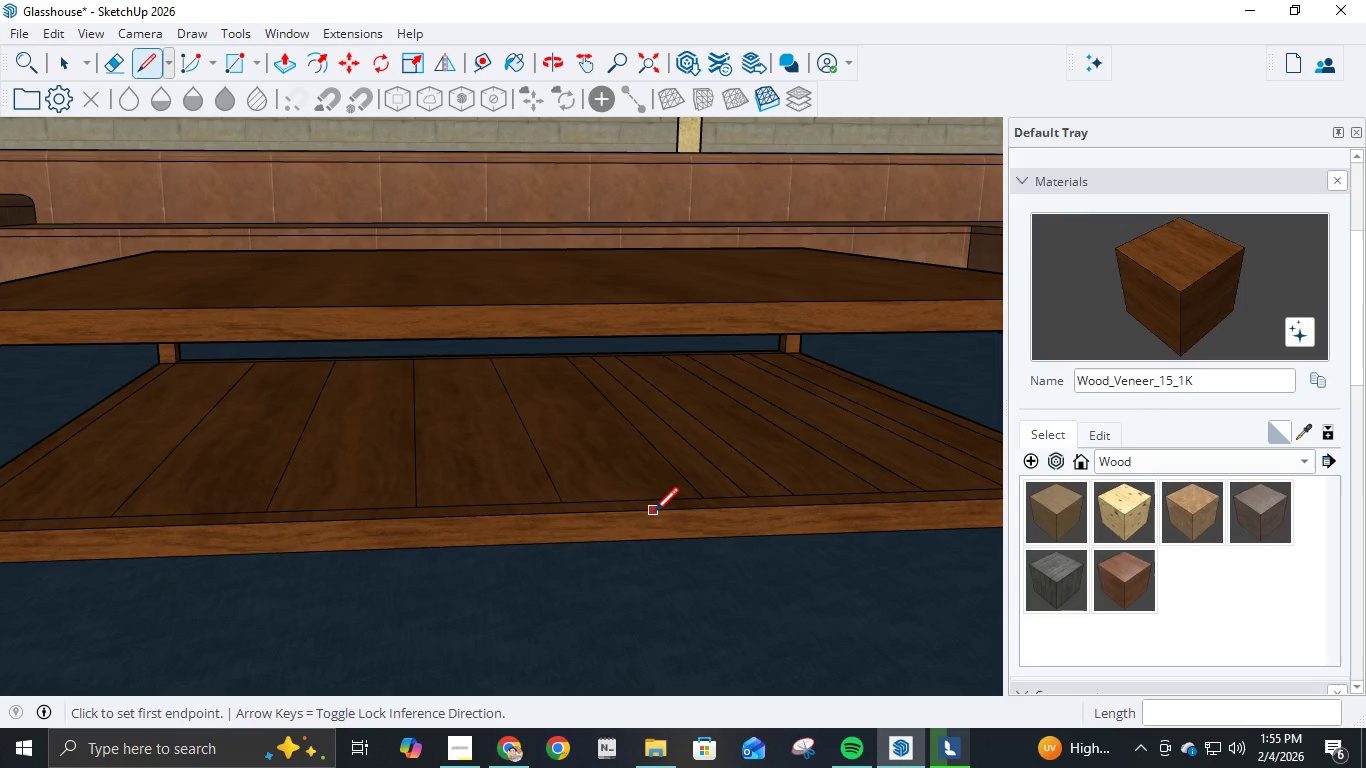 
key(Shift+ShiftLeft)
 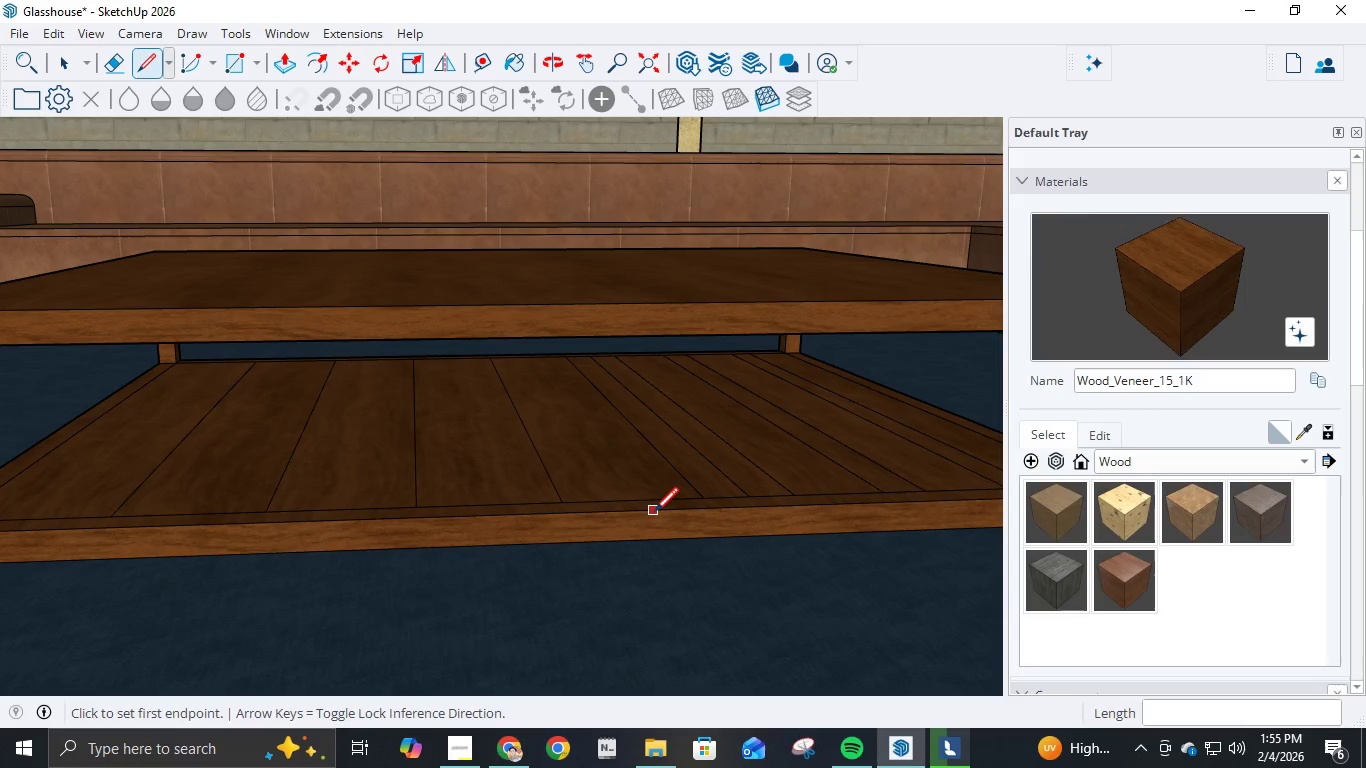 
key(Shift+ShiftLeft)
 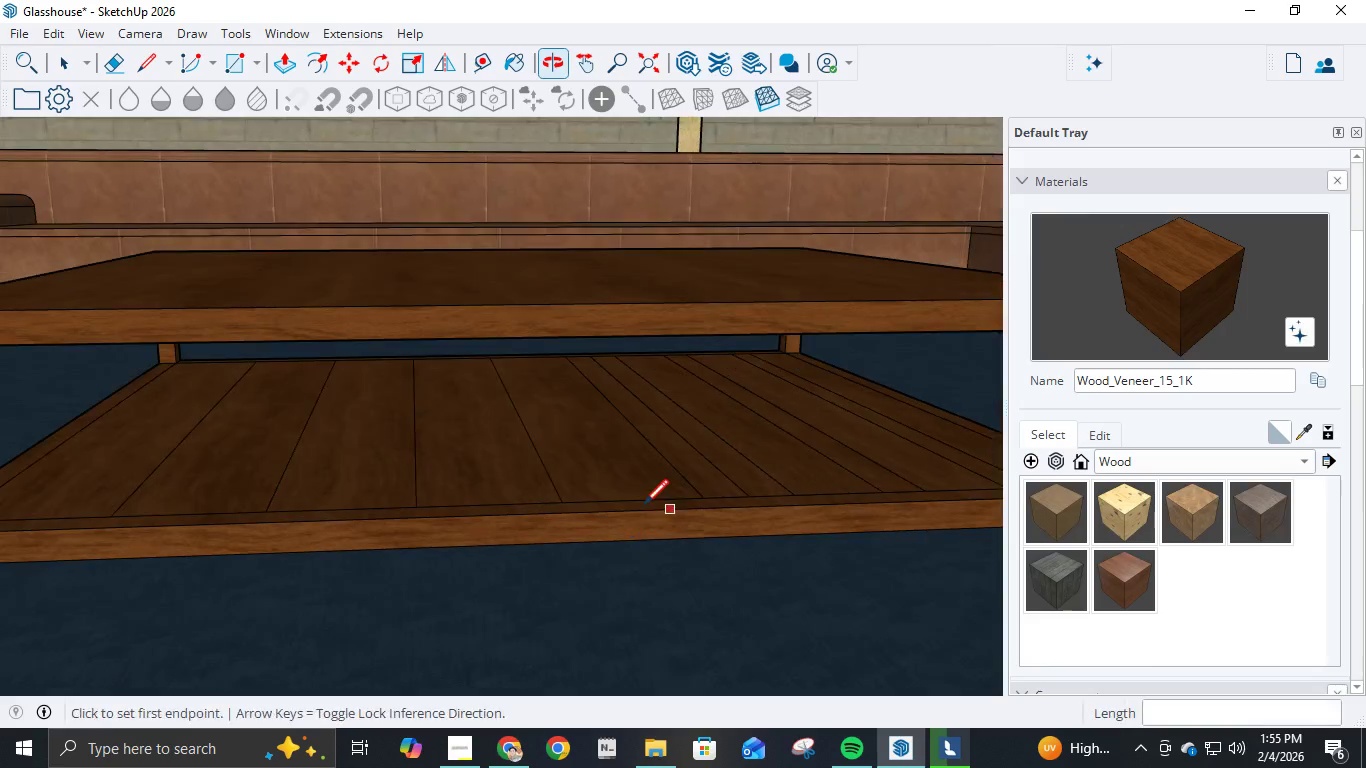 
key(Shift+ShiftLeft)
 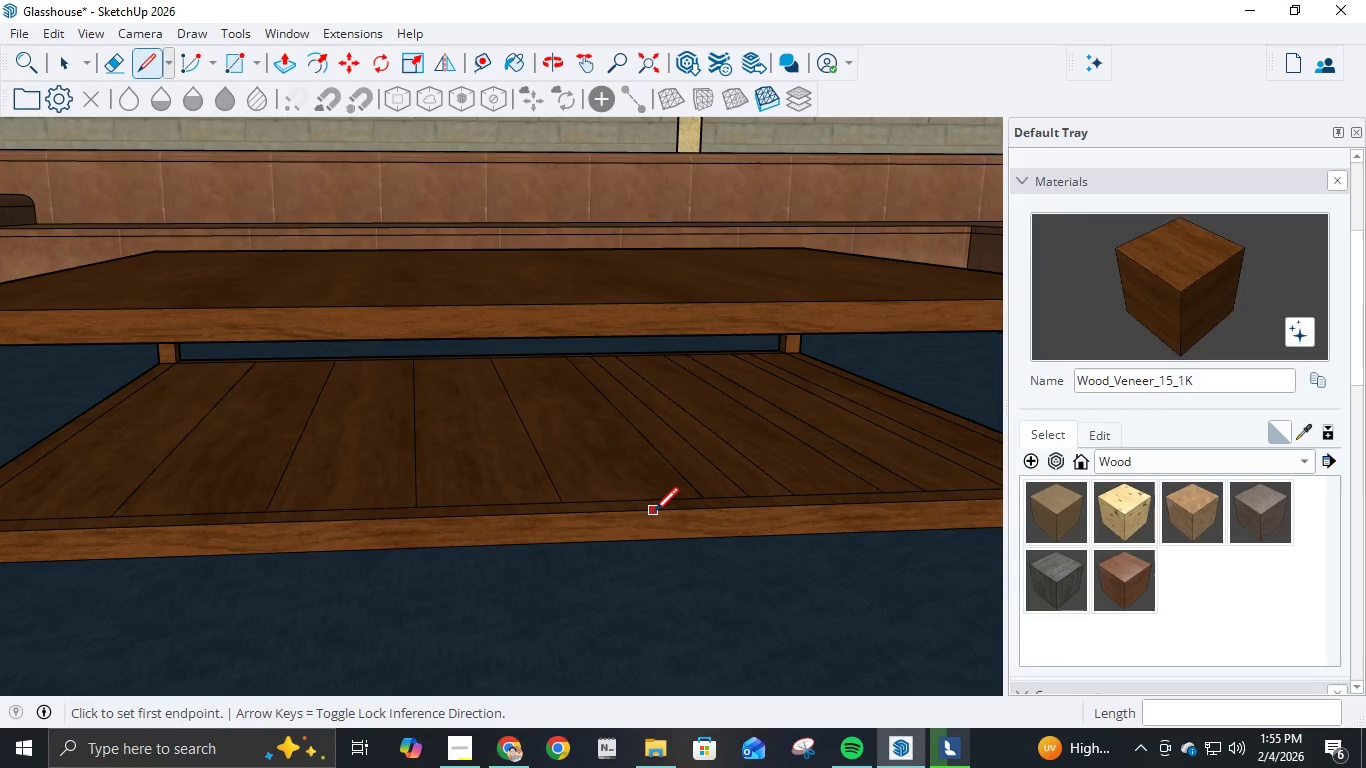 
key(Shift+ShiftLeft)
 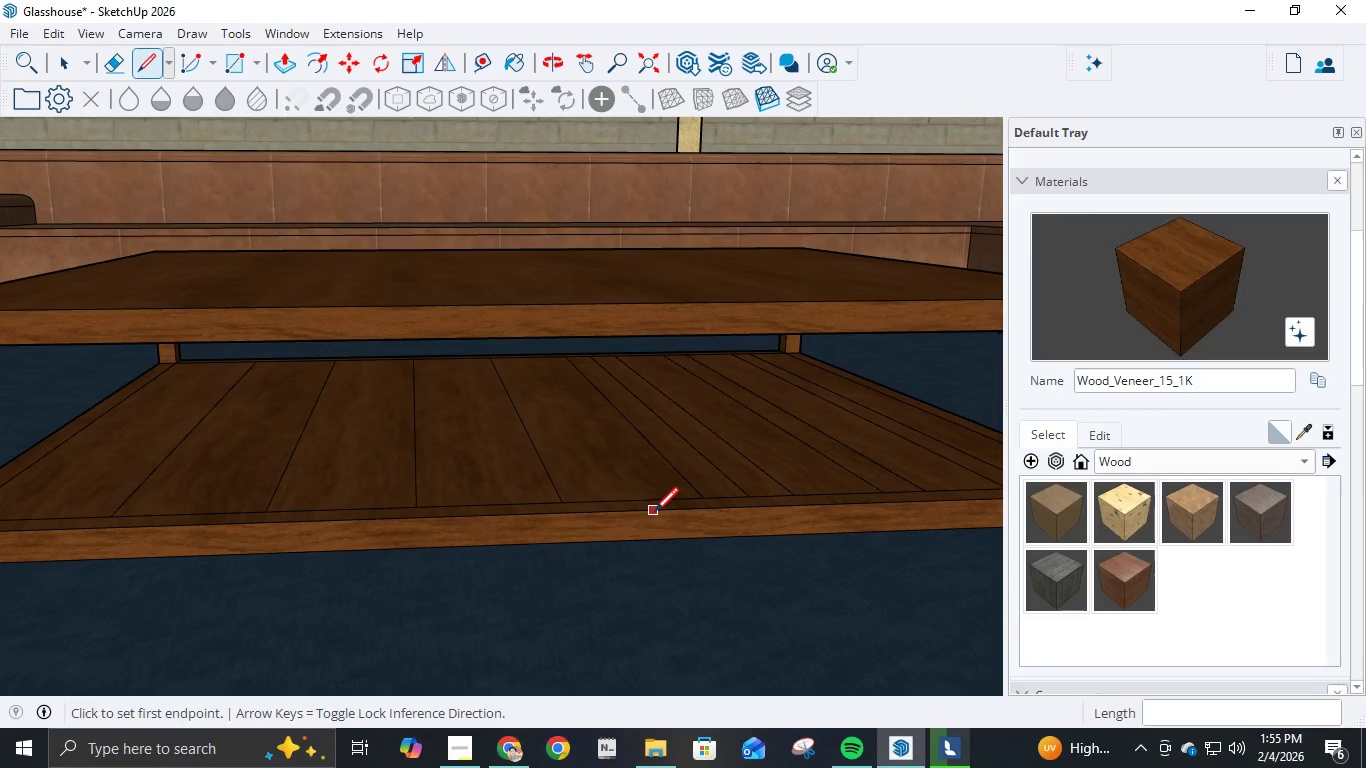 
key(Shift+ShiftLeft)
 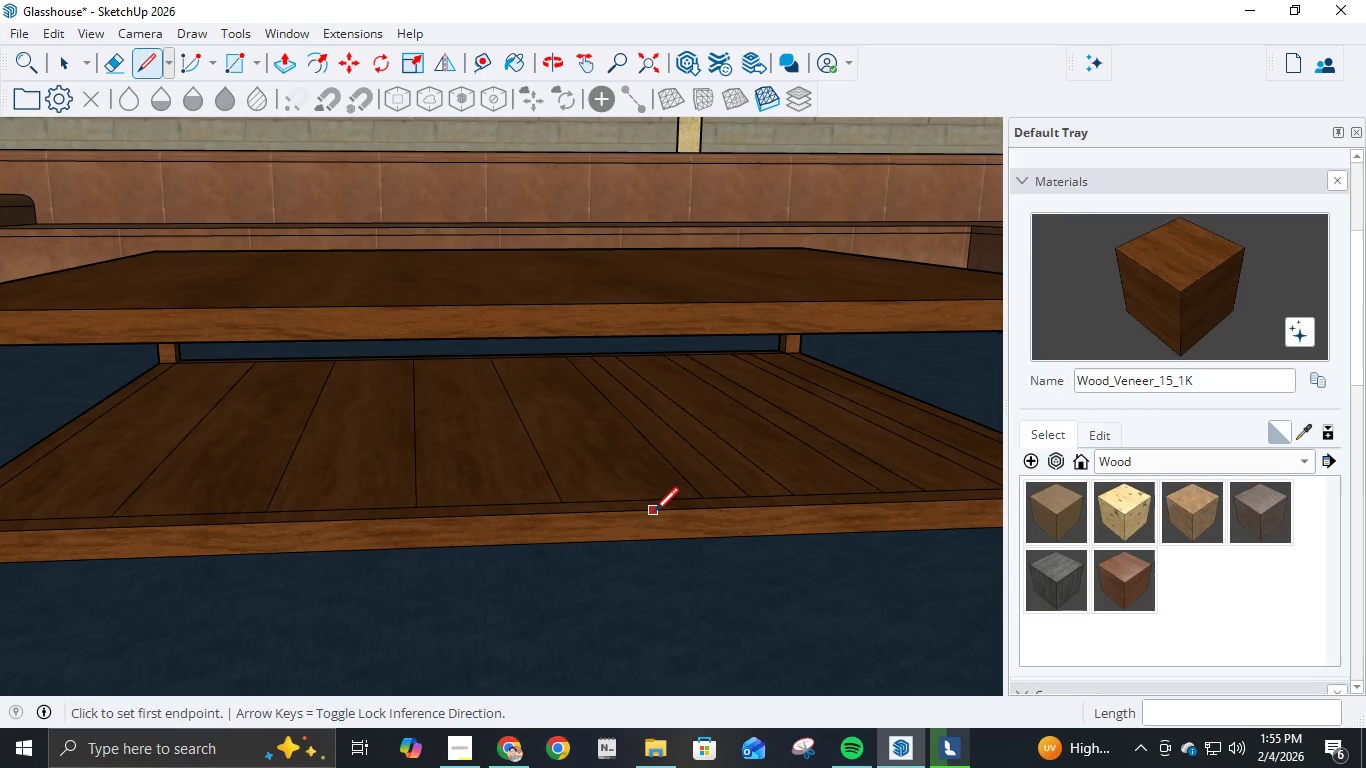 
key(Shift+ShiftLeft)
 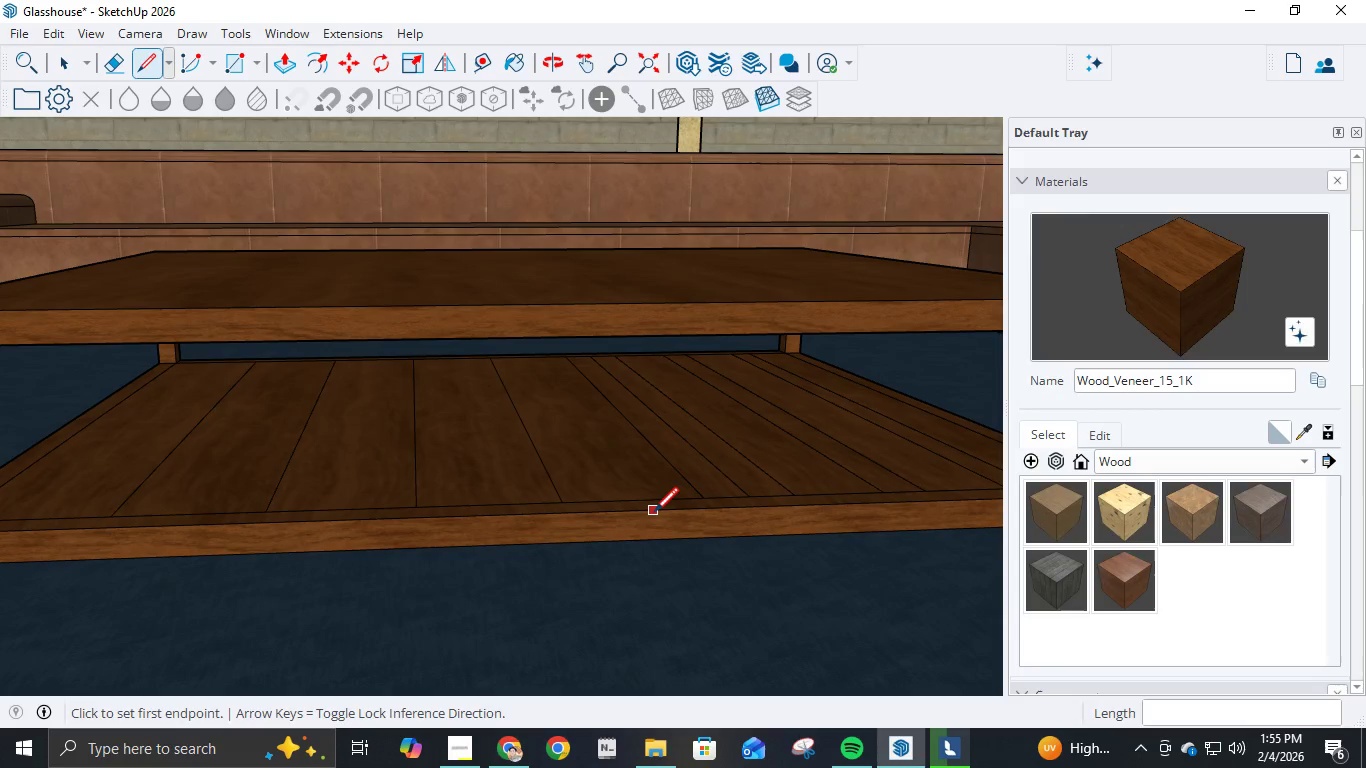 
key(Shift+ShiftLeft)
 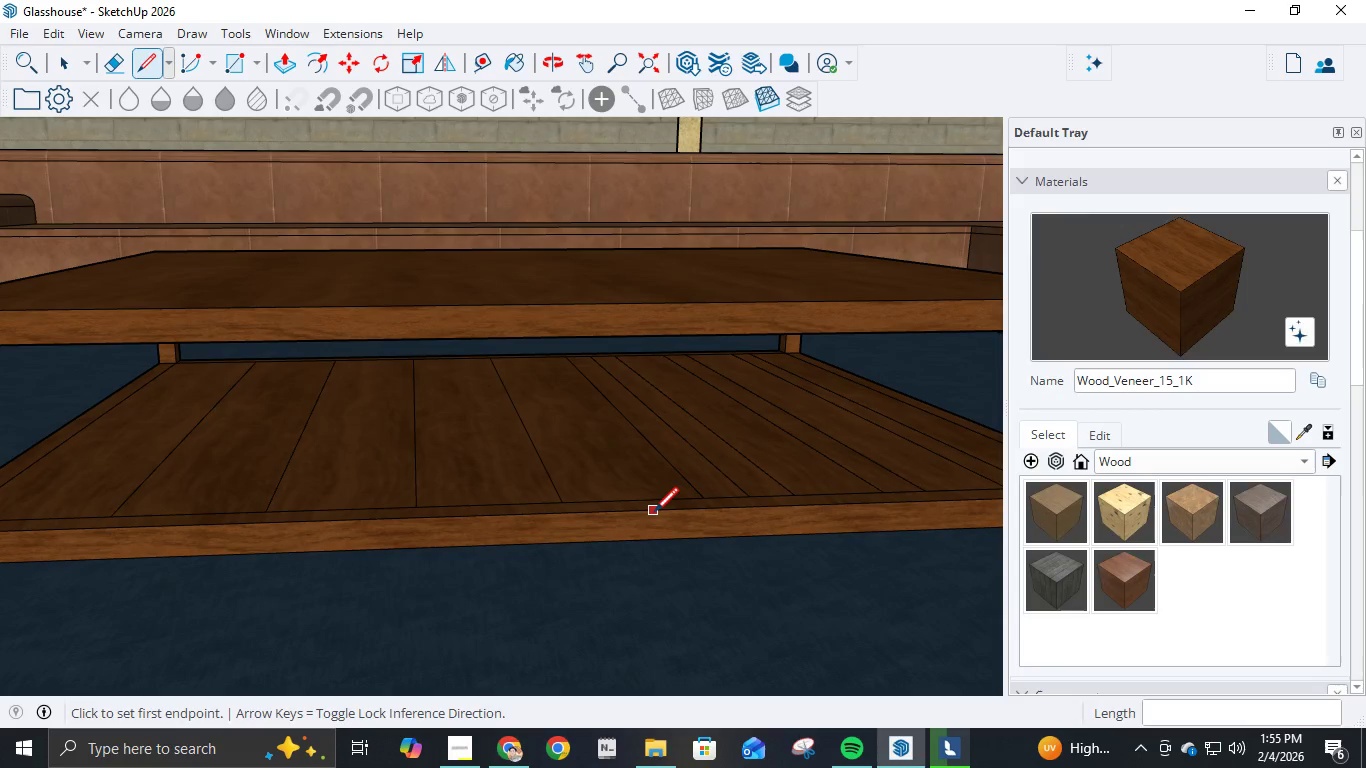 
key(Shift+ShiftLeft)
 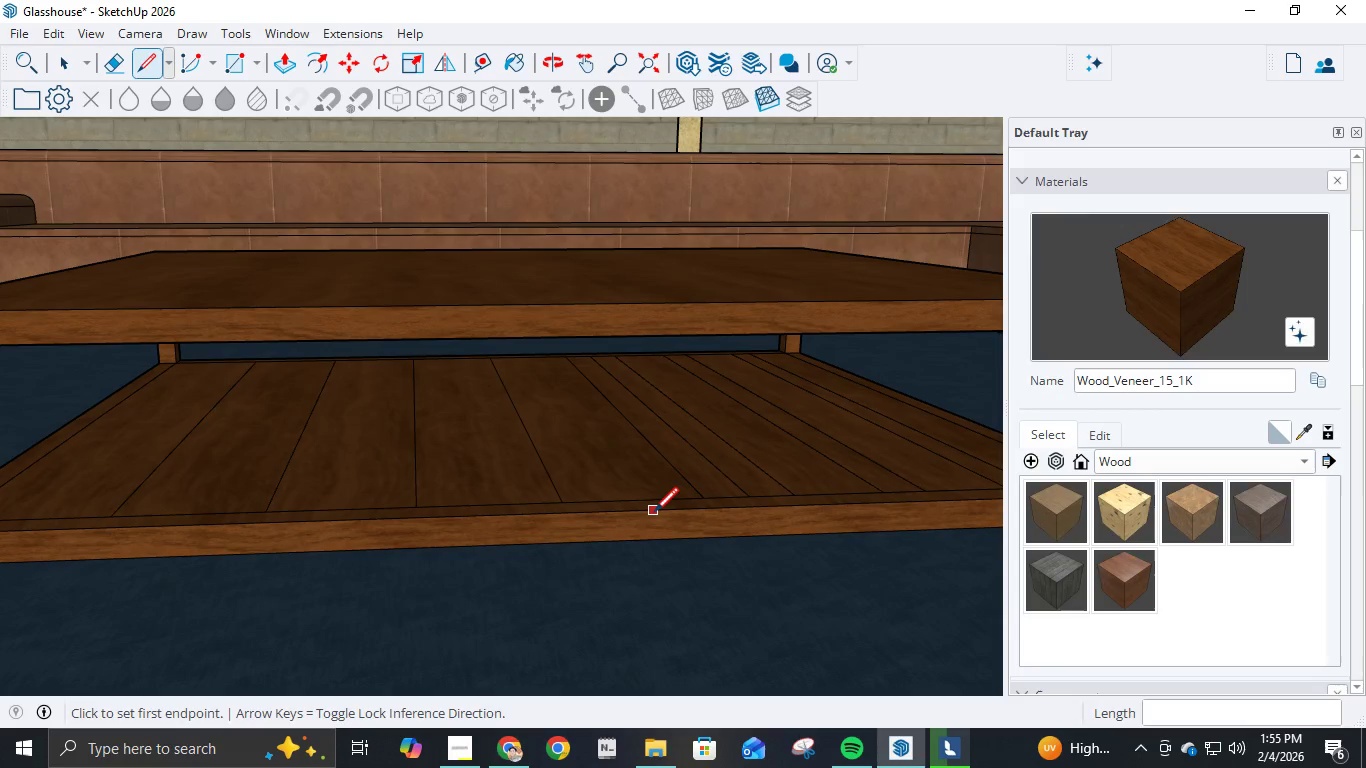 
key(Shift+ShiftLeft)
 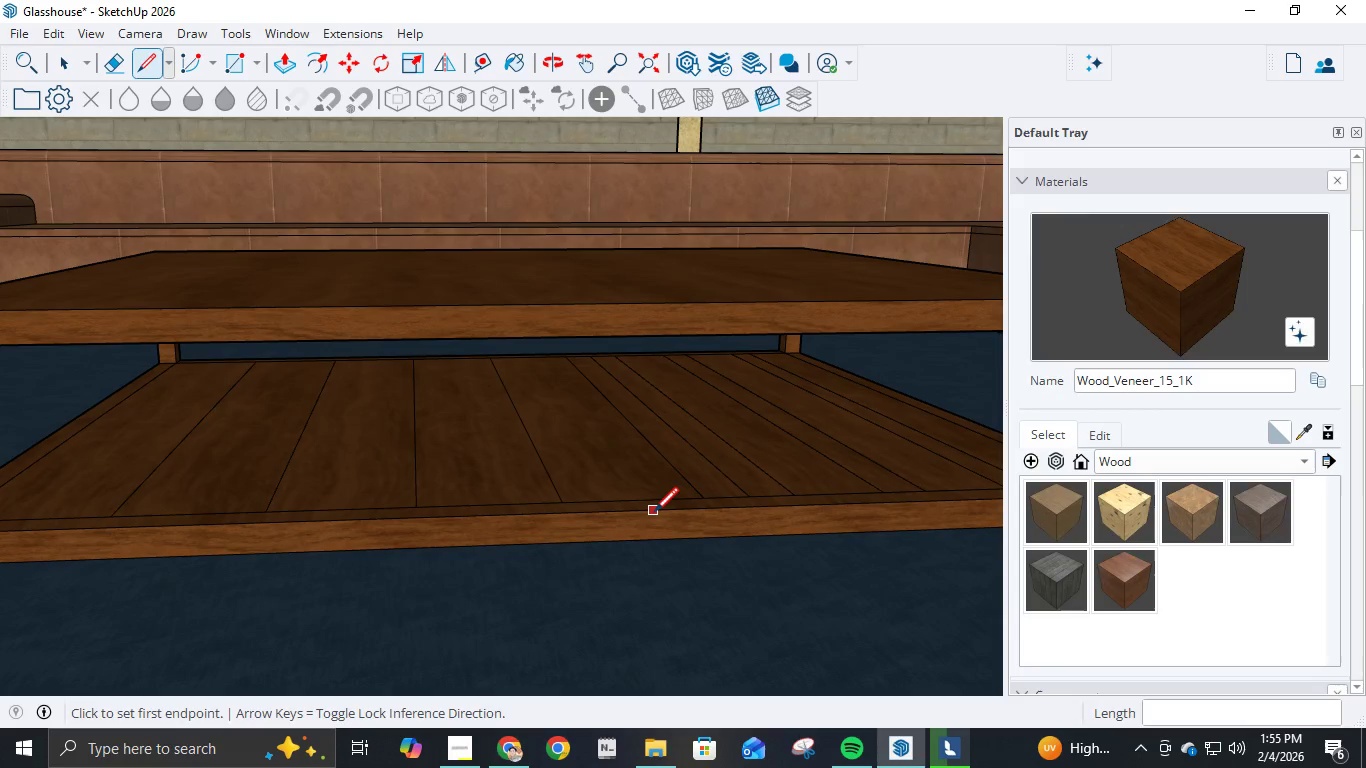 
key(Shift+ShiftLeft)
 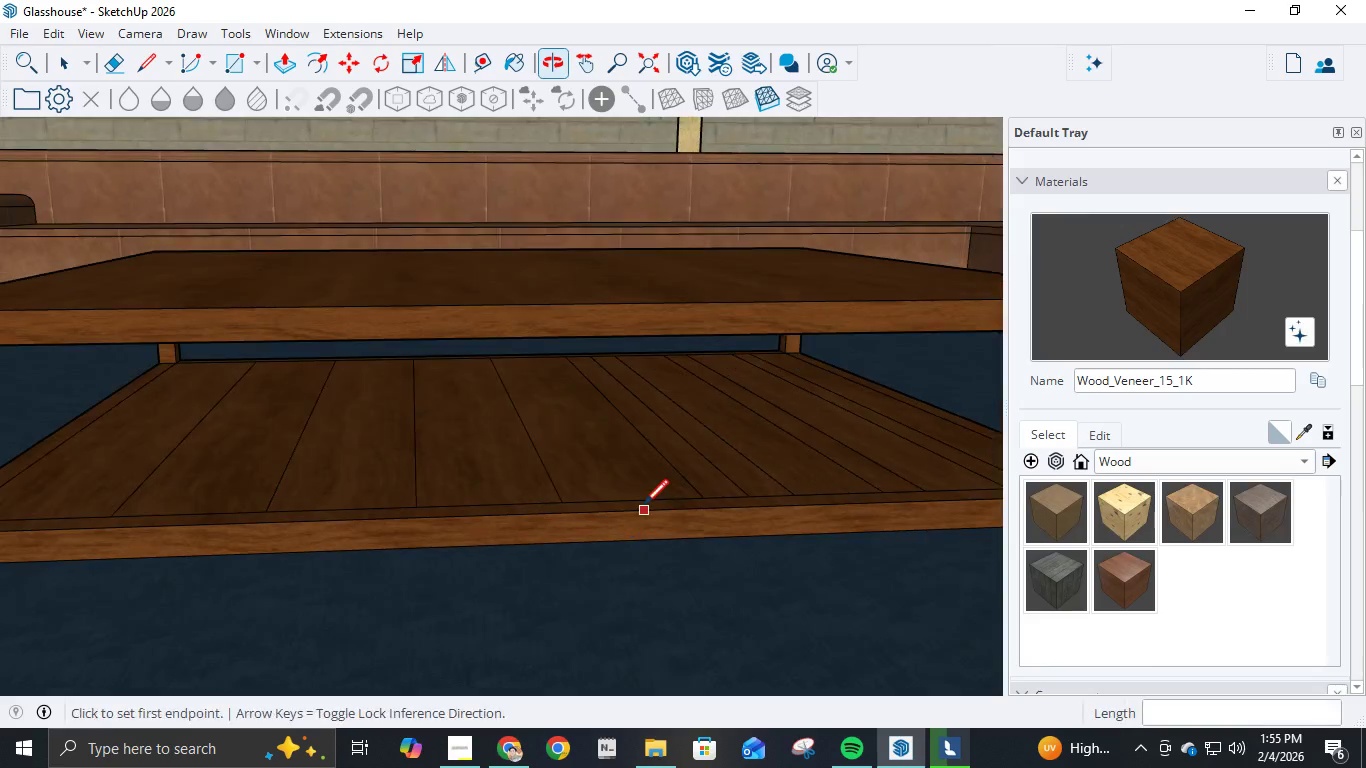 
key(Shift+ShiftLeft)
 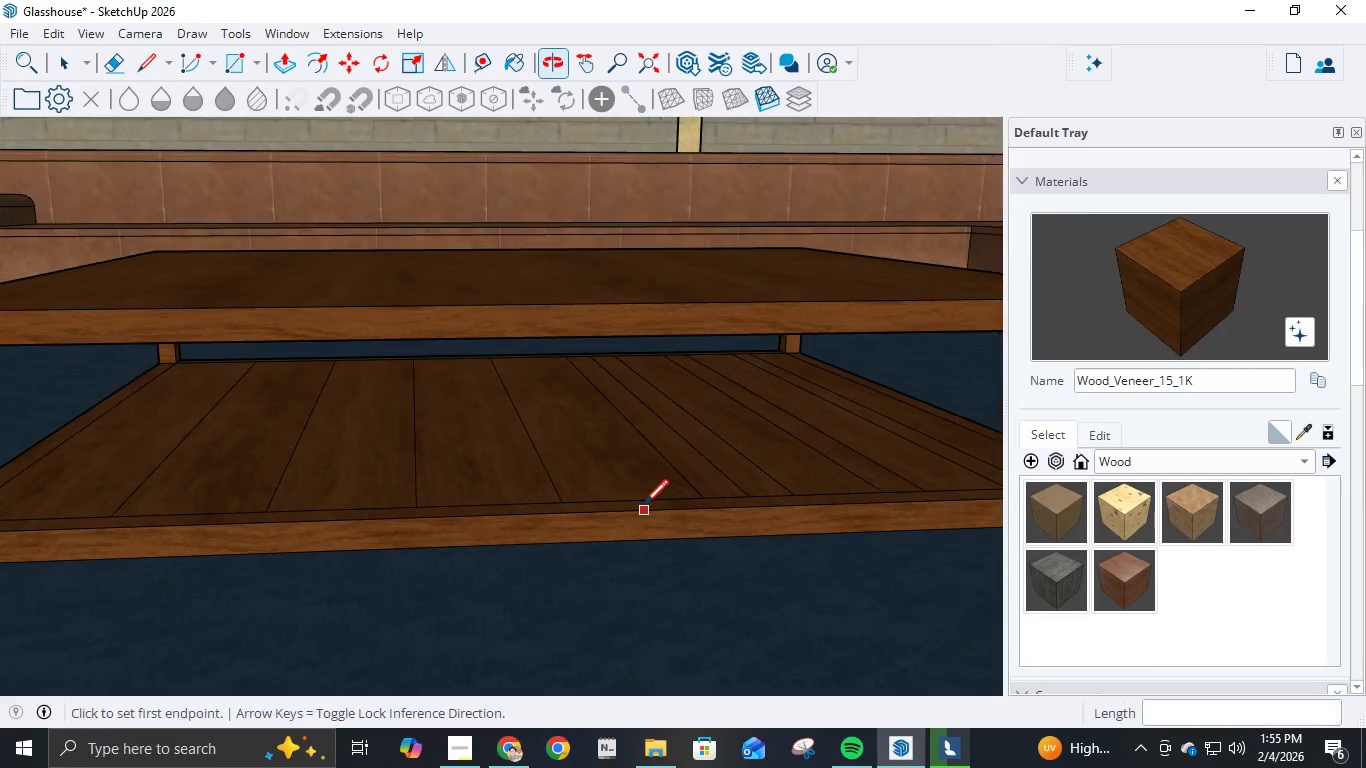 
key(Shift+ShiftLeft)
 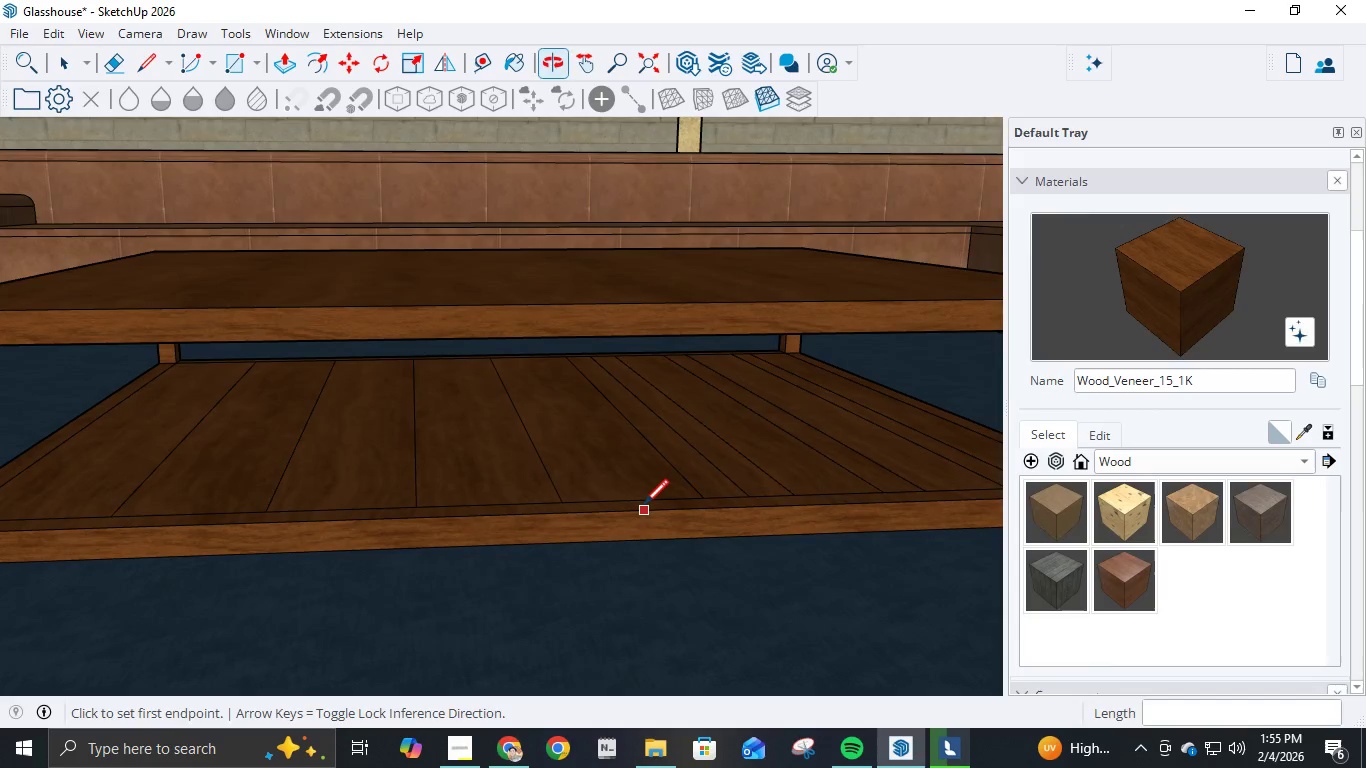 
key(Shift+ShiftLeft)
 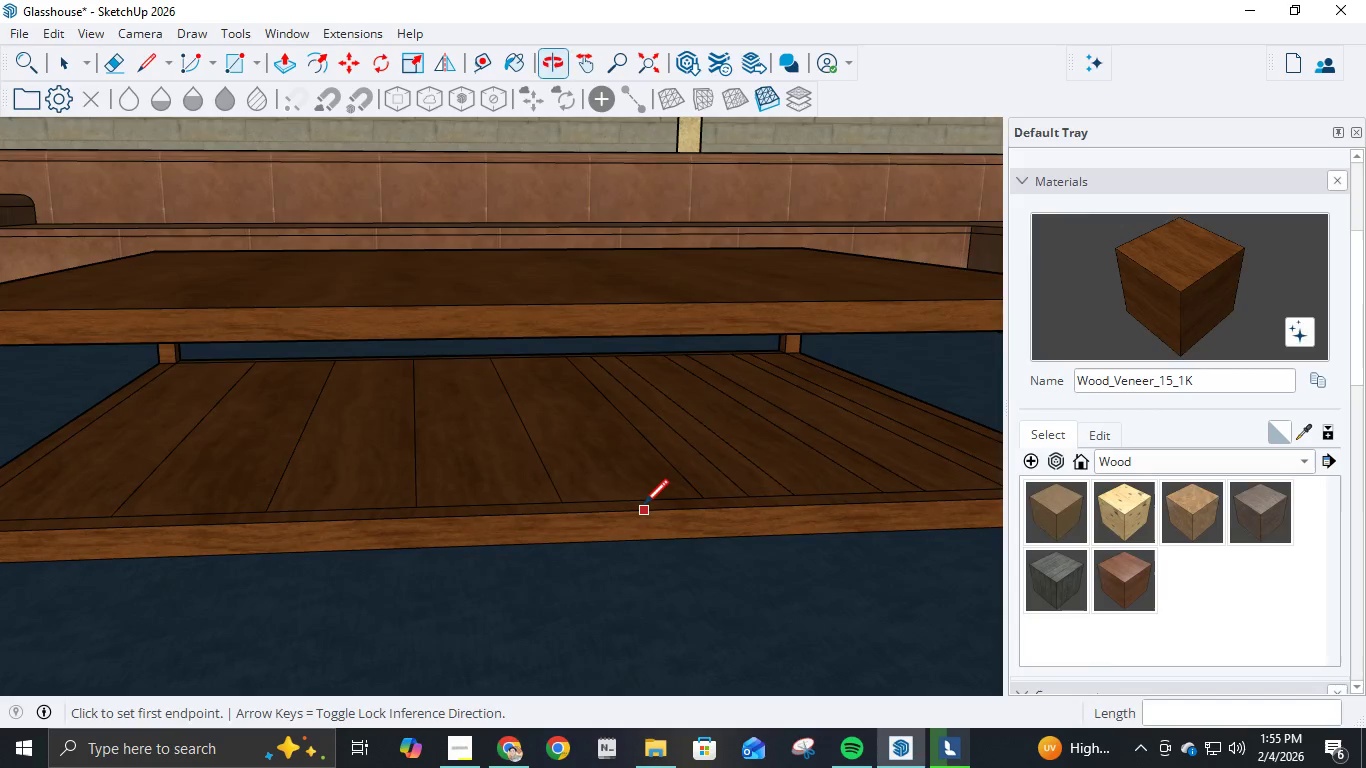 
key(Shift+ShiftLeft)
 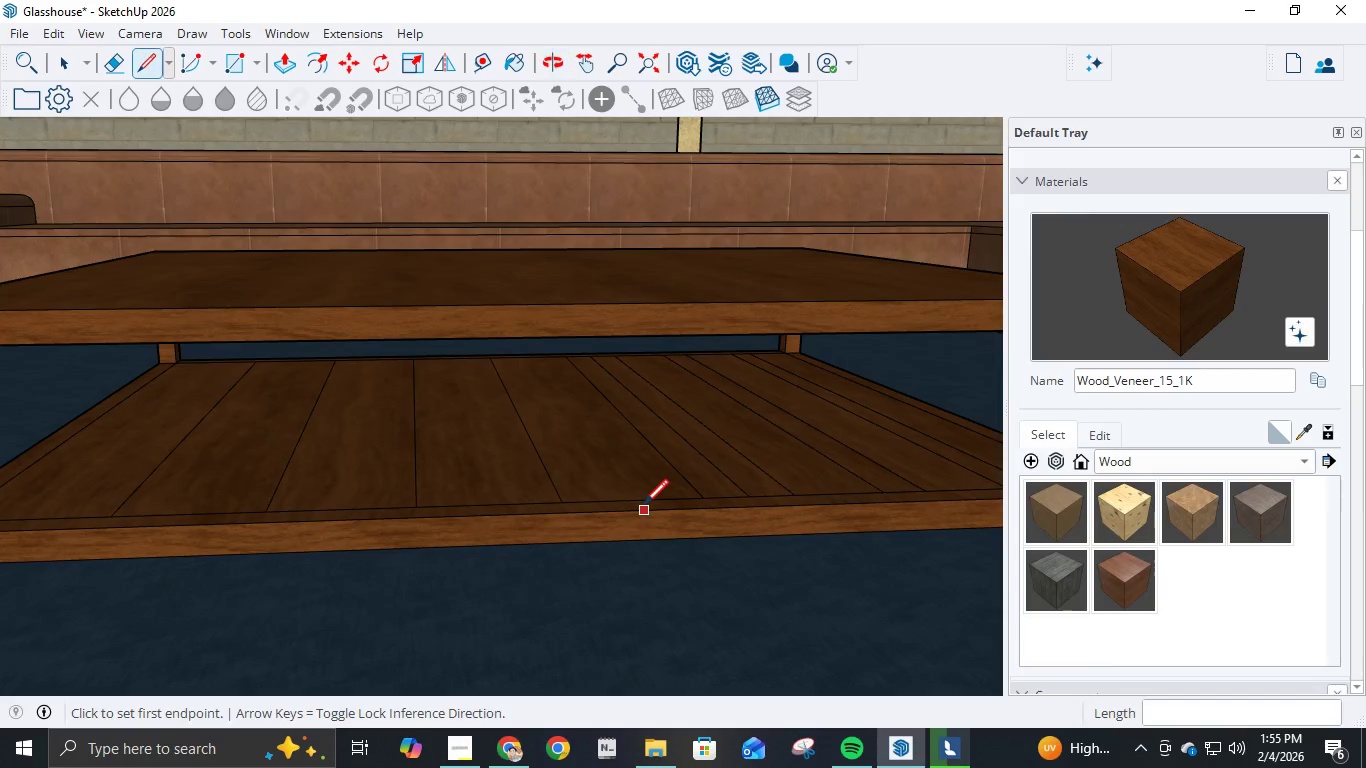 
key(Shift+ShiftLeft)
 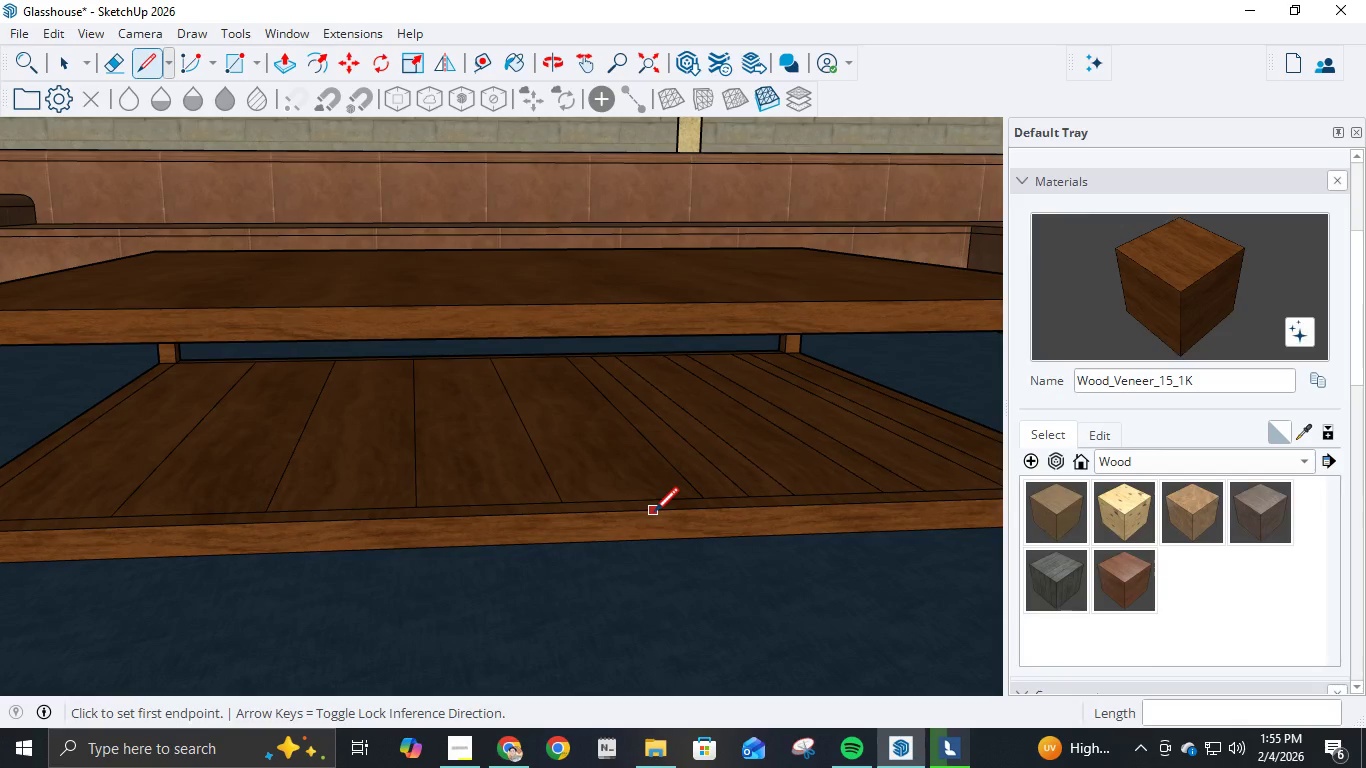 
key(E)
 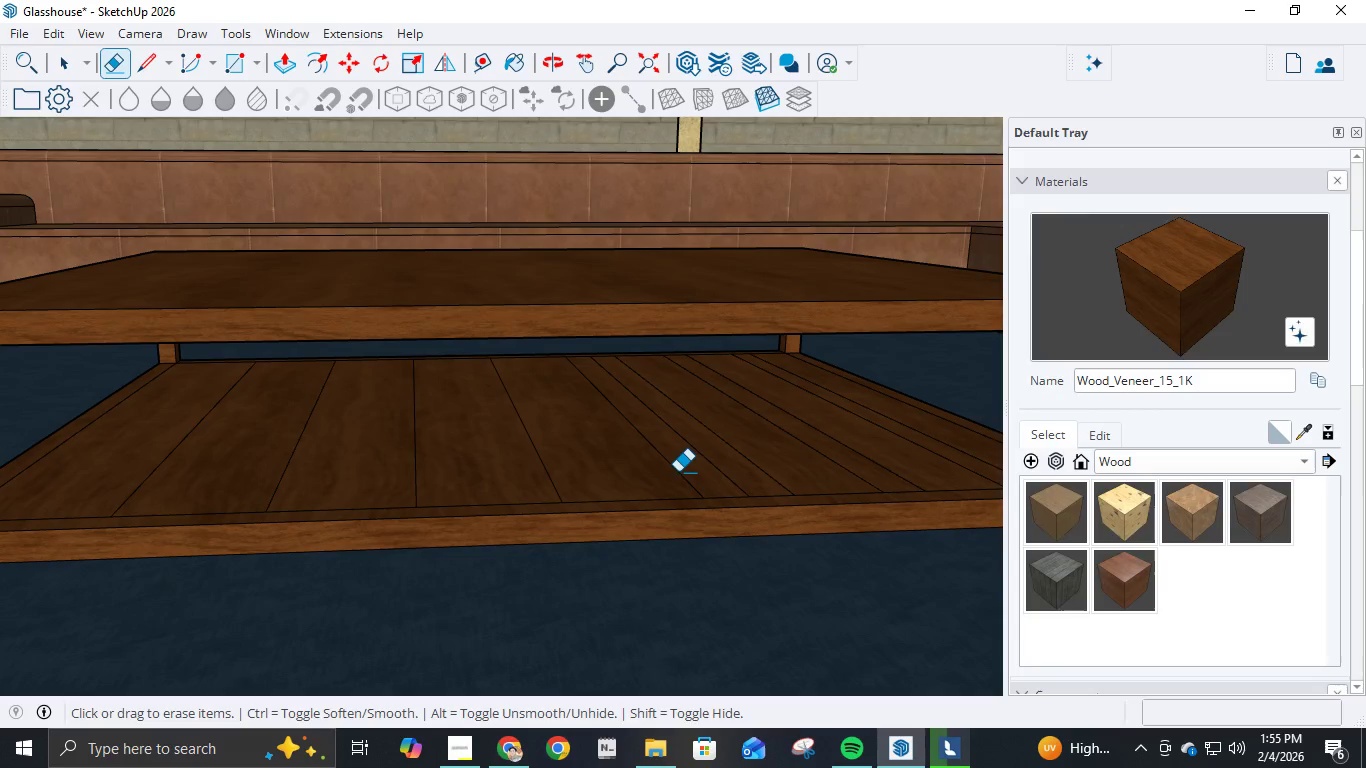 
left_click([677, 472])
 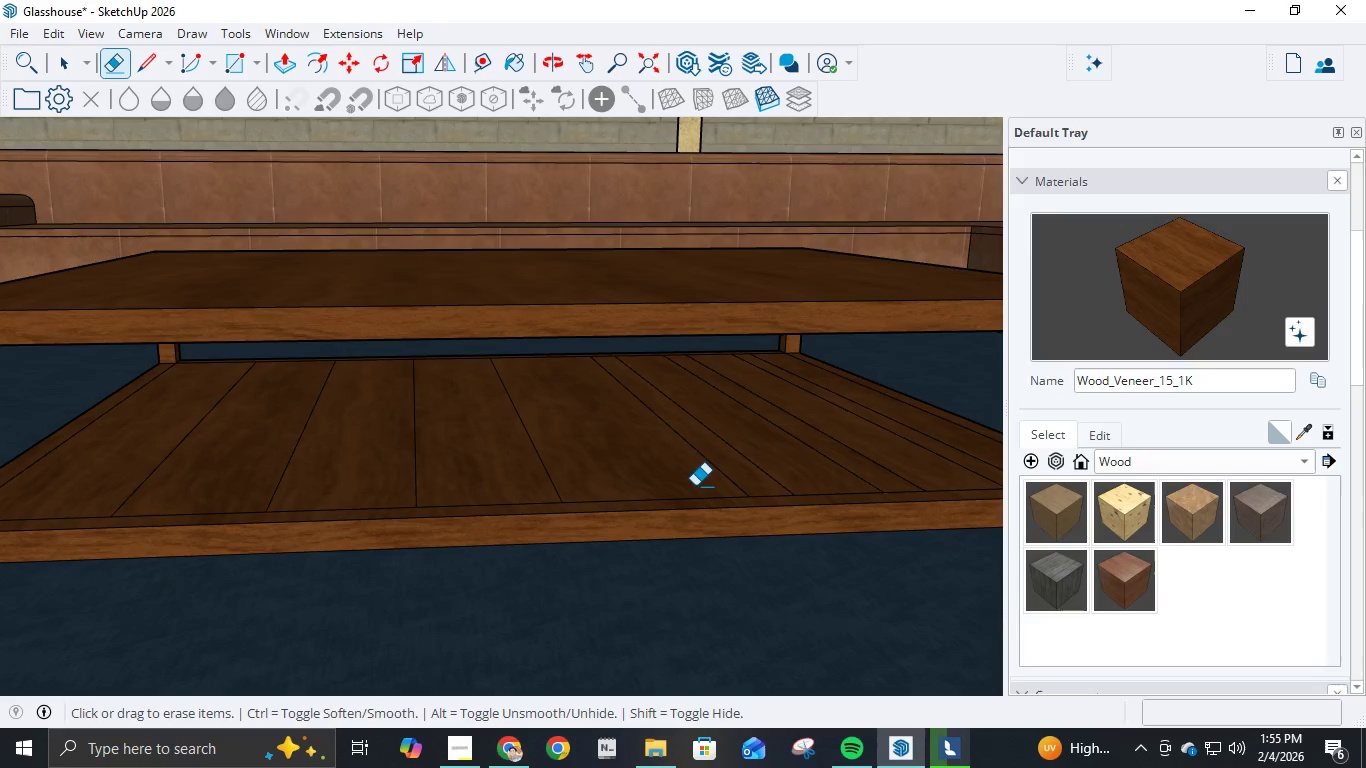 
key(L)
 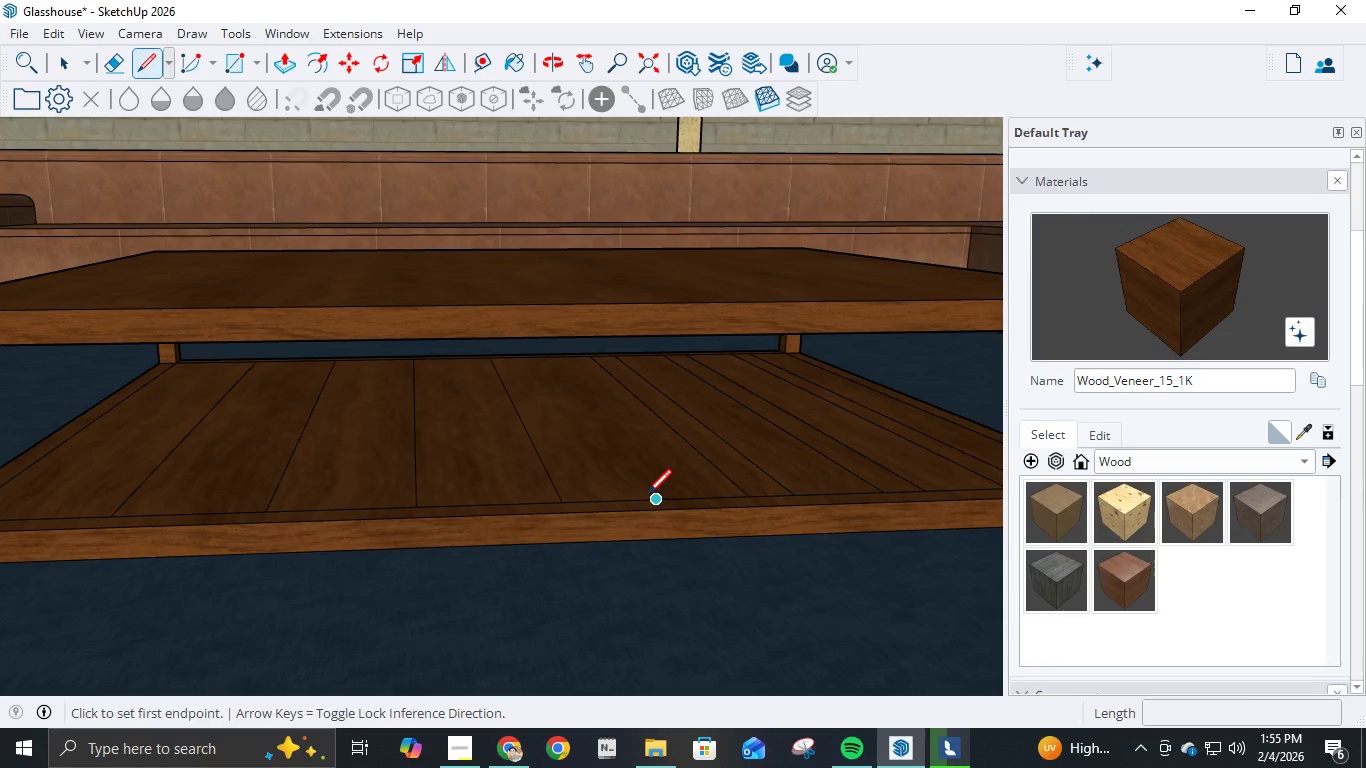 
left_click([647, 496])
 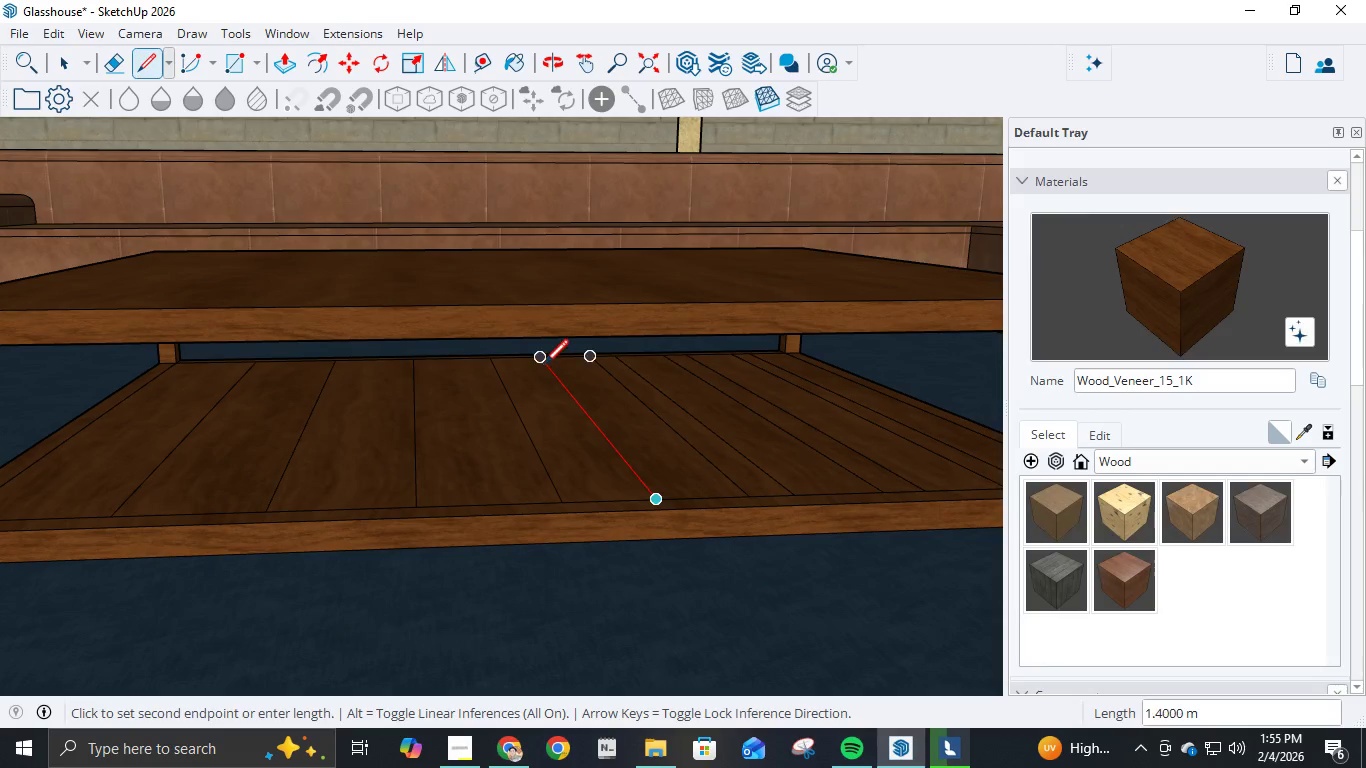 
left_click([542, 363])
 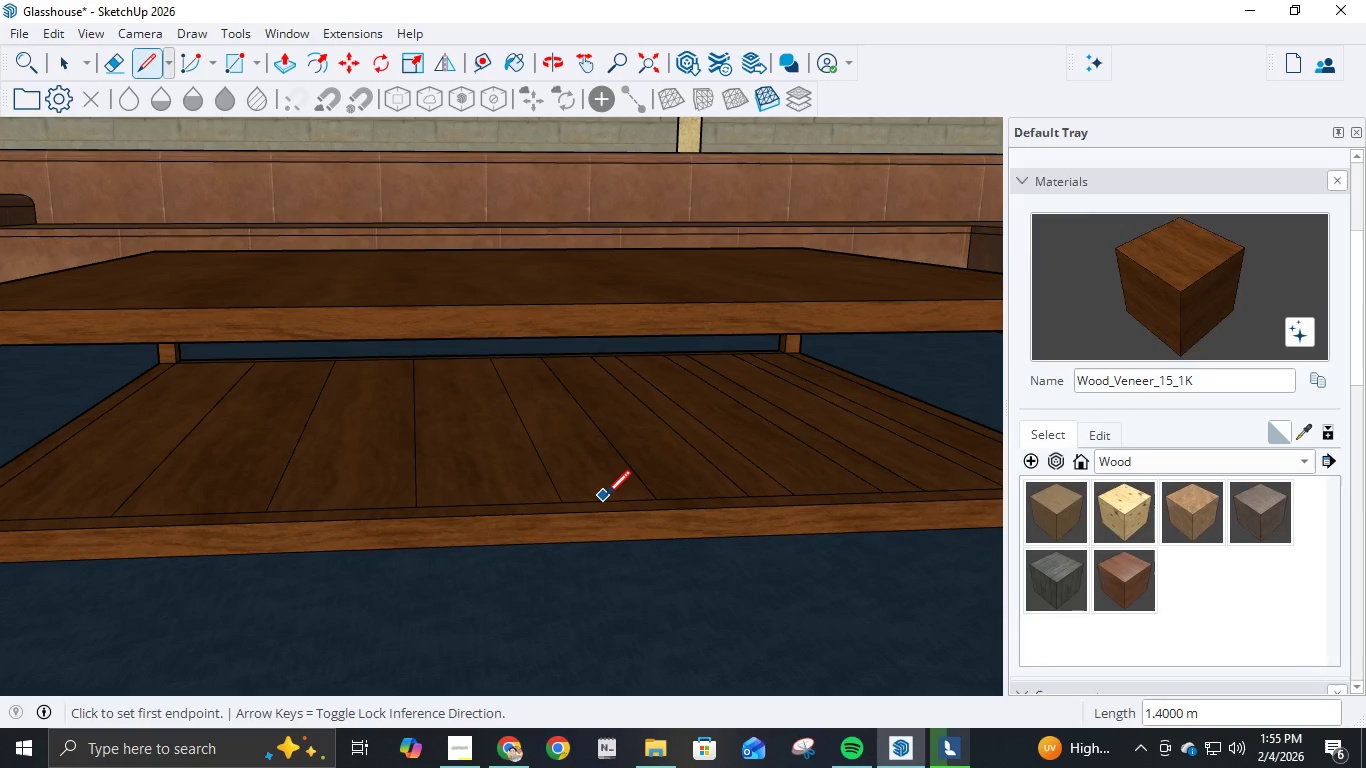 
left_click([606, 497])
 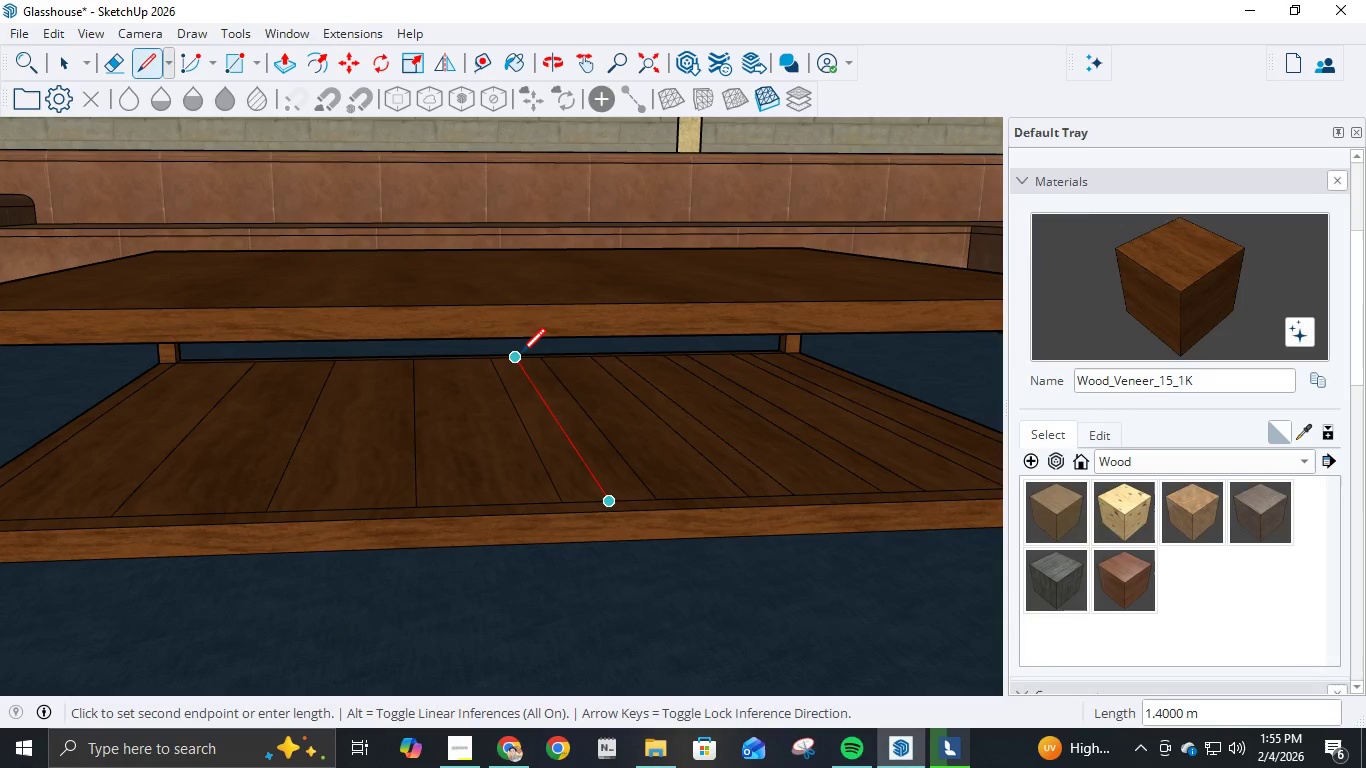 
left_click([521, 355])
 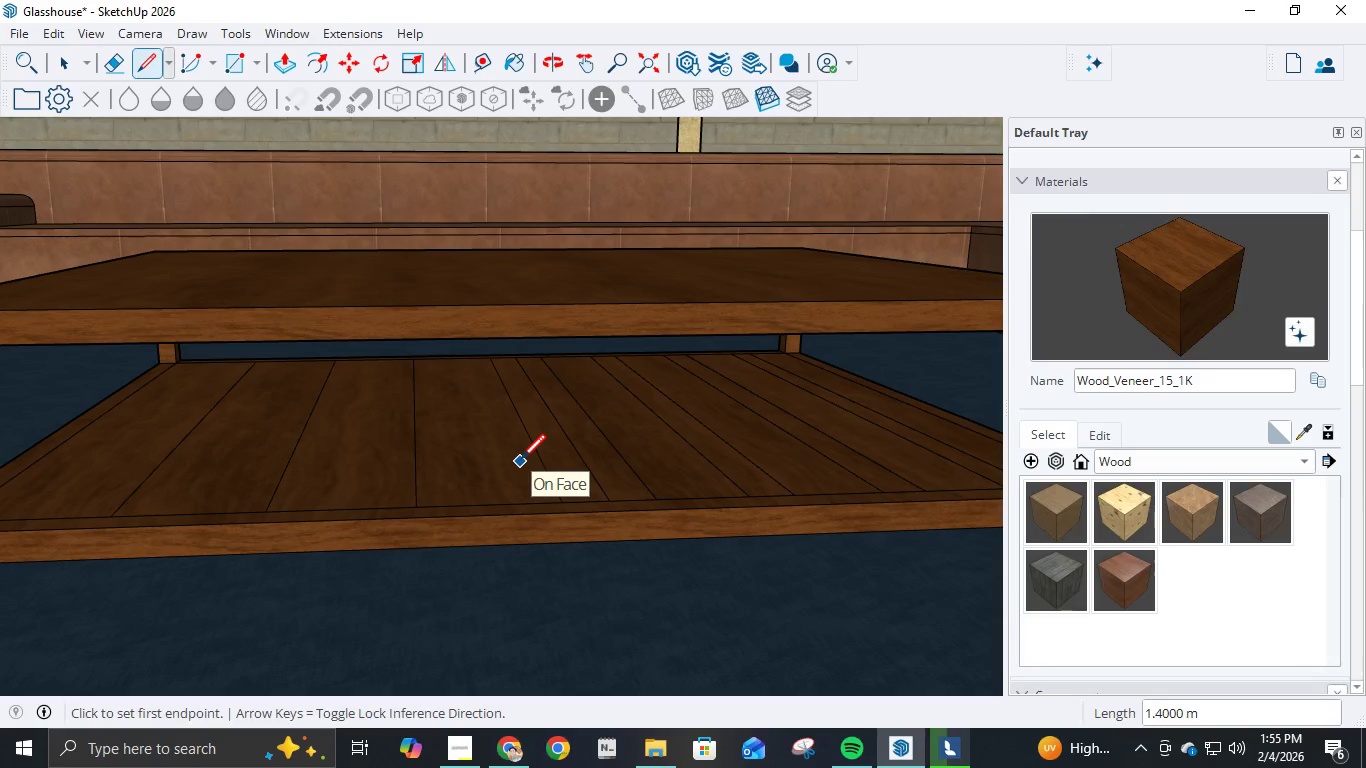 
key(E)
 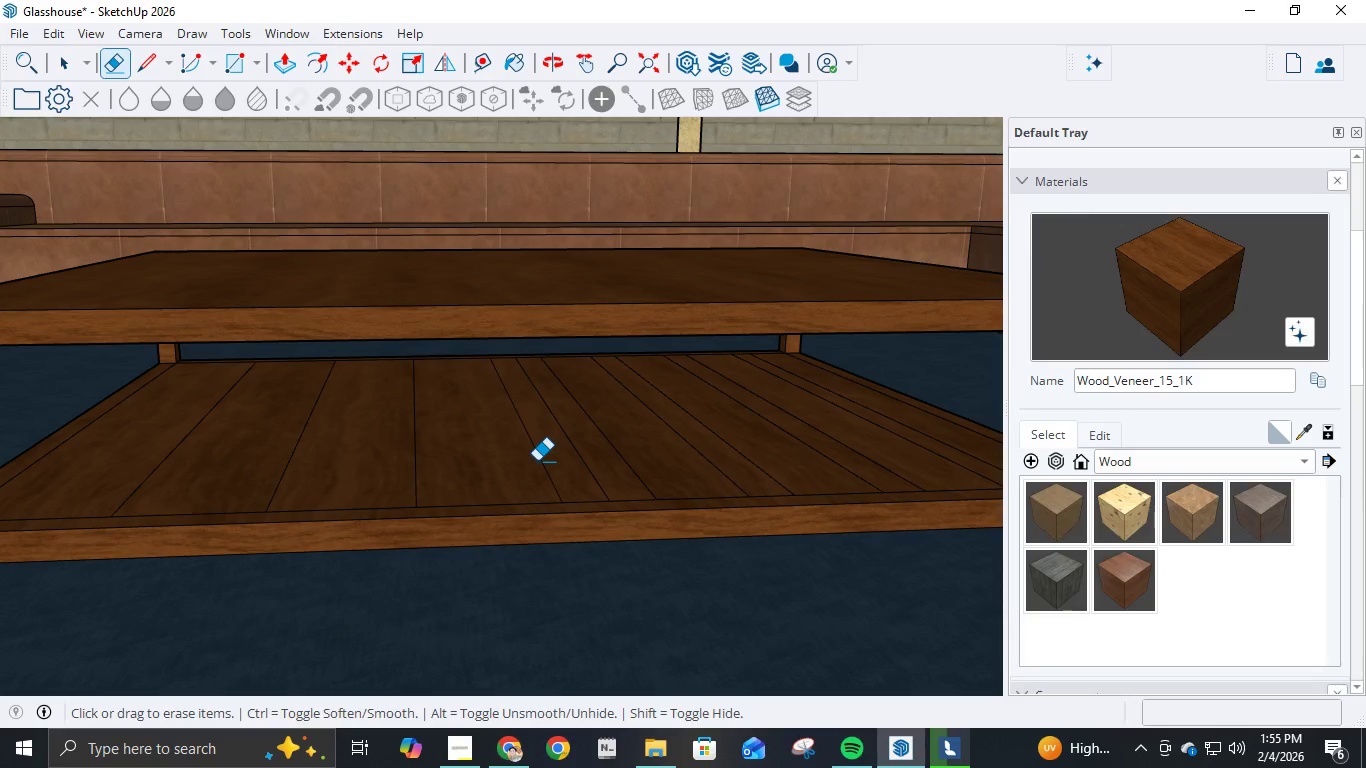 
left_click([538, 463])
 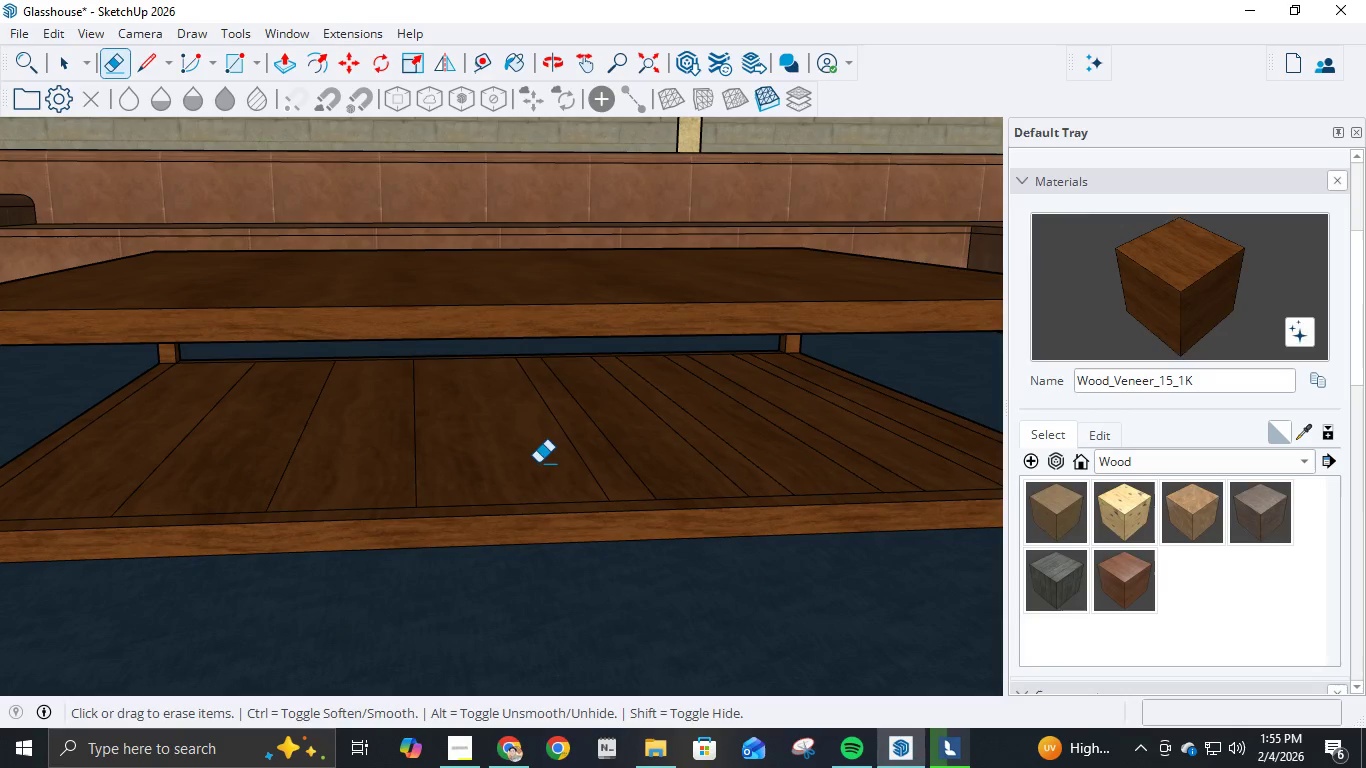 
key(L)
 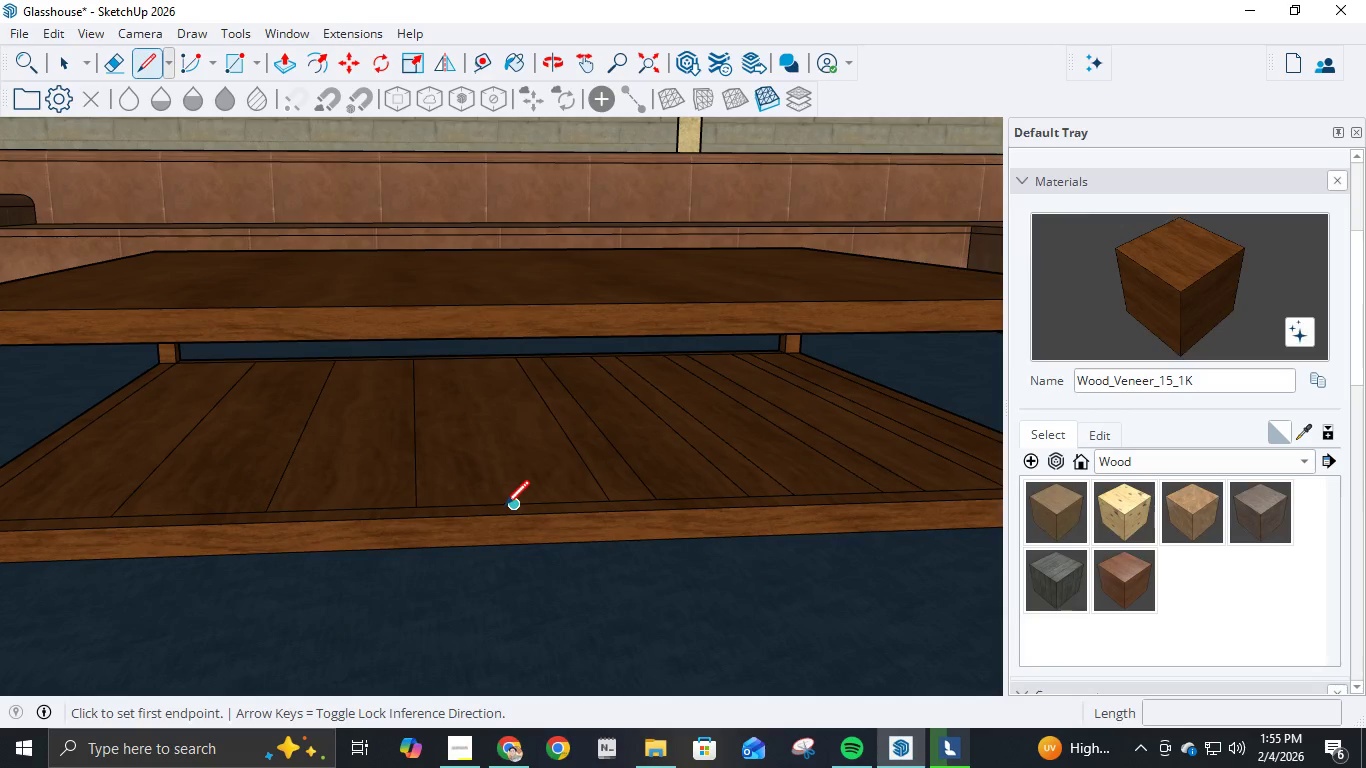 
left_click_drag(start_coordinate=[508, 507], to_coordinate=[467, 363])
 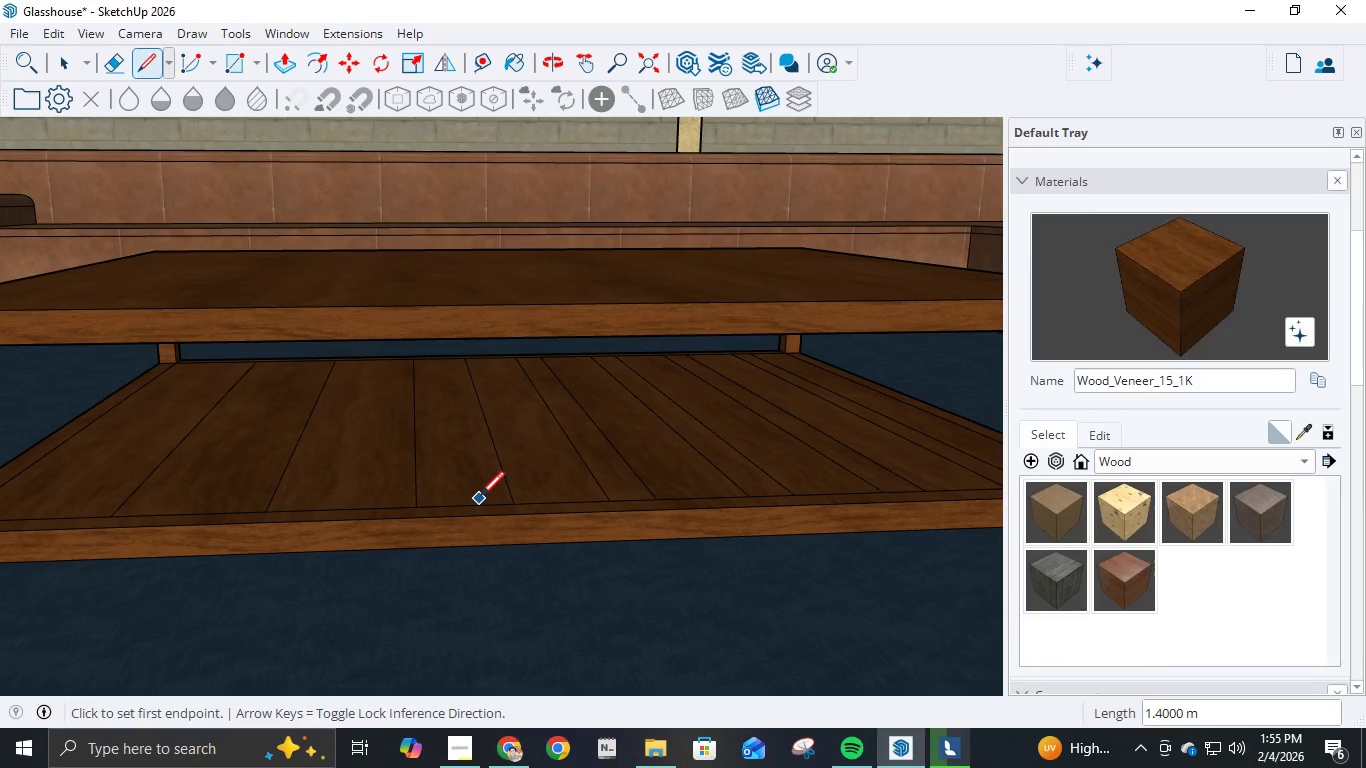 
left_click([467, 363])
 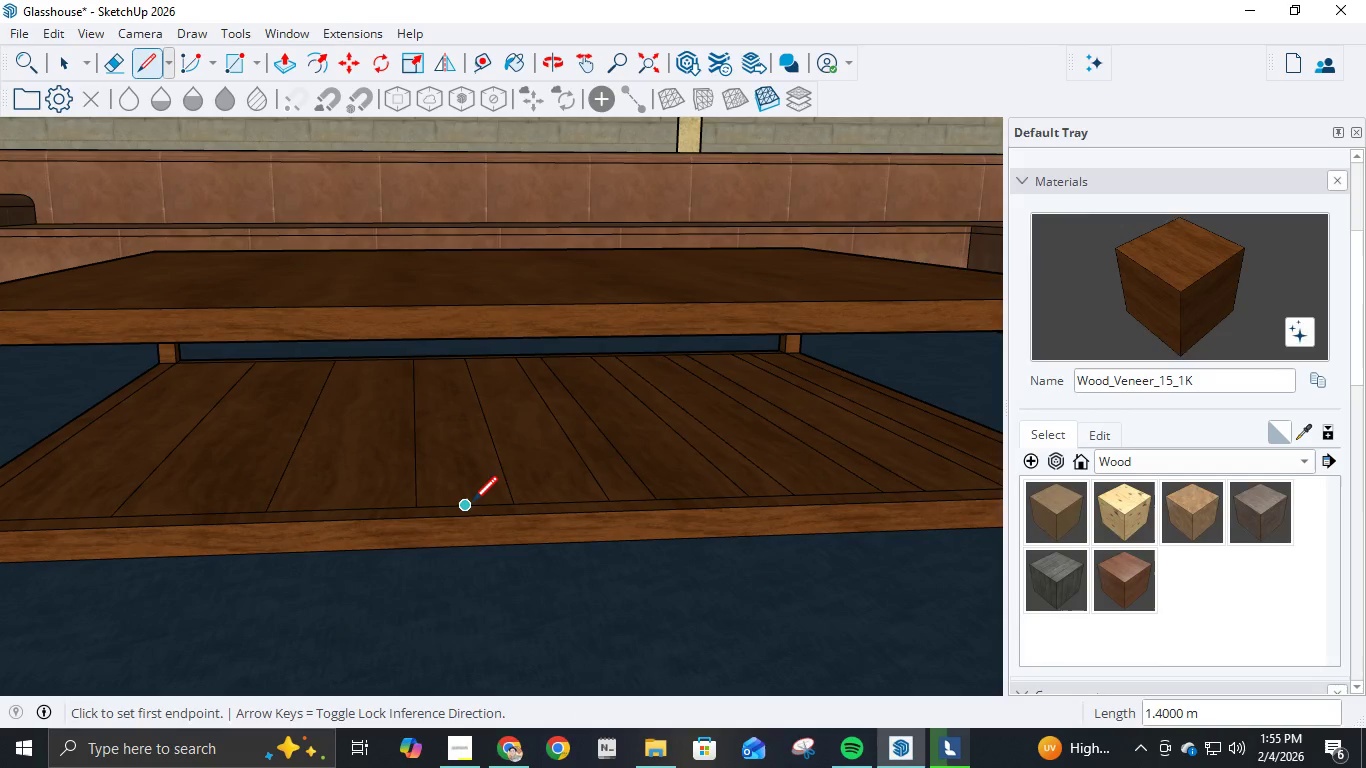 
left_click([470, 506])
 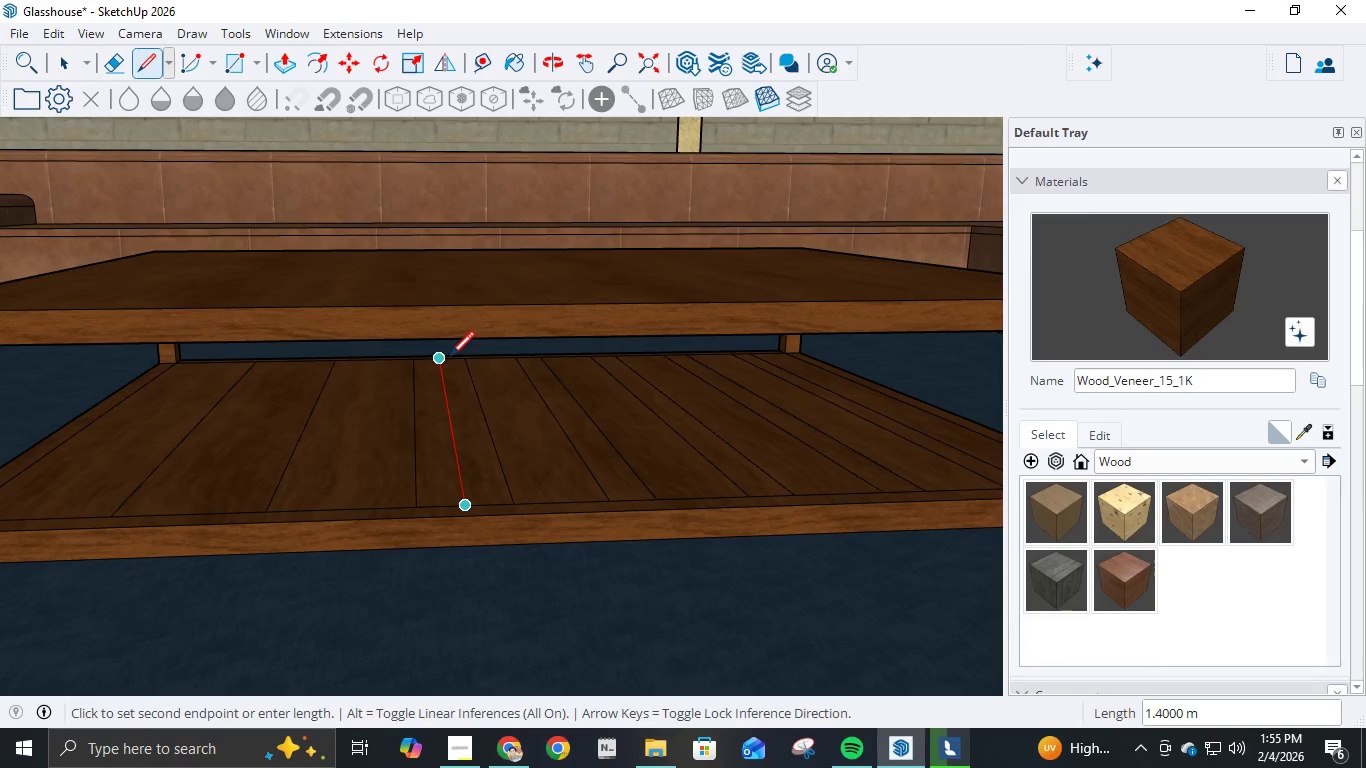 
left_click([450, 358])
 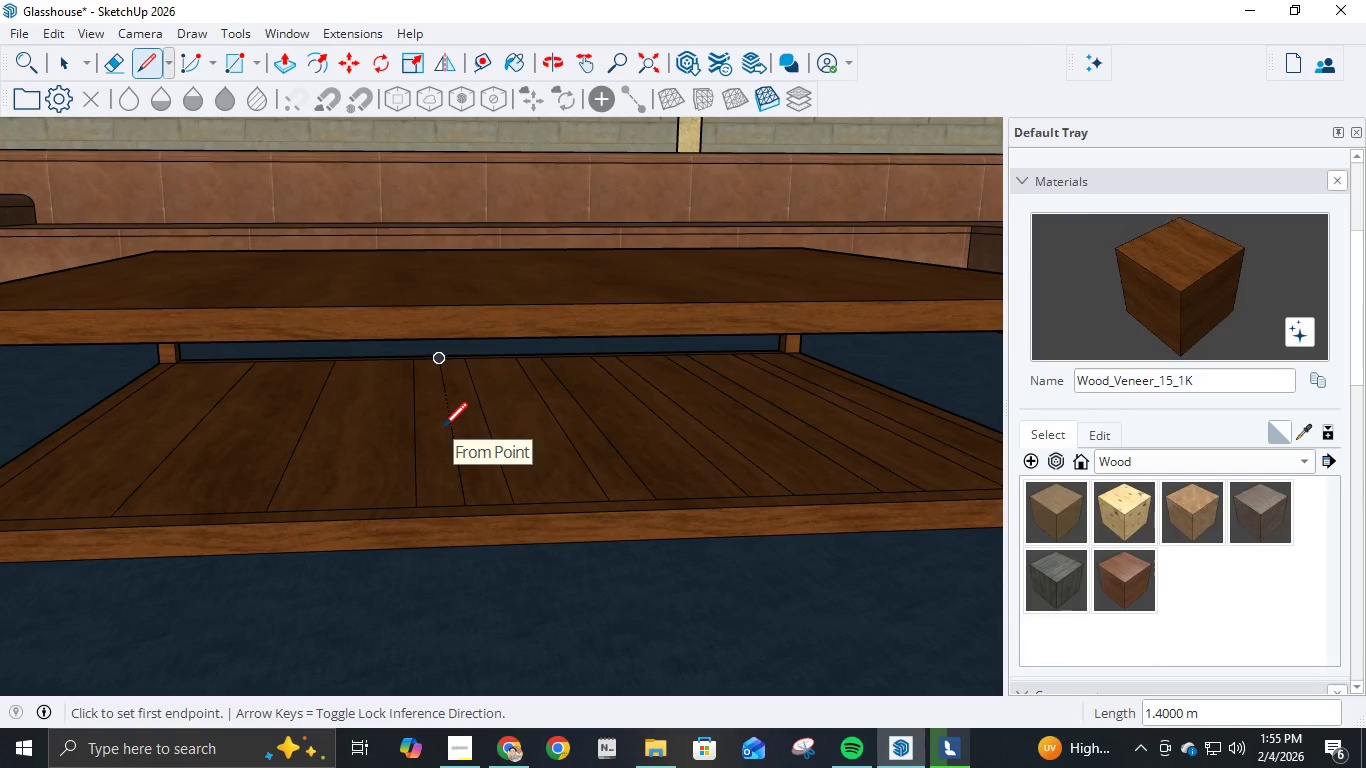 
key(E)
 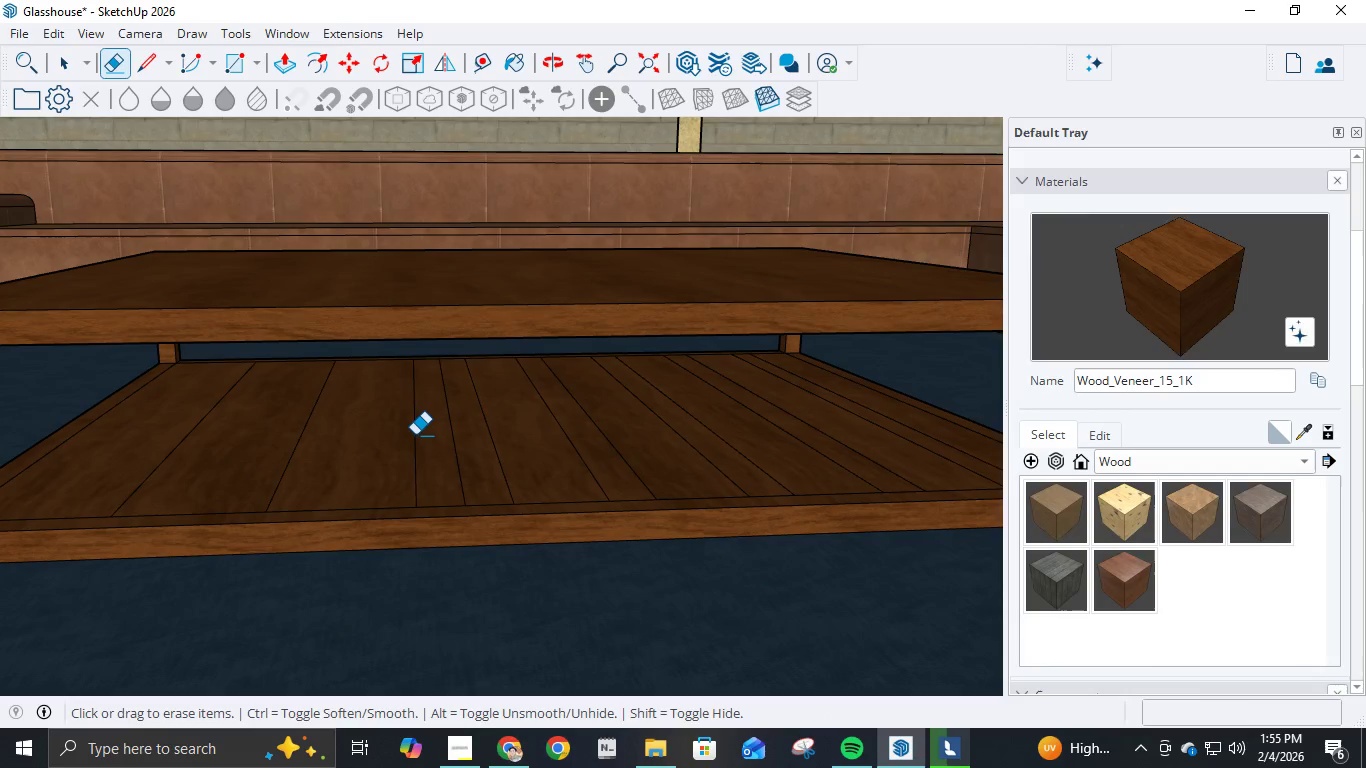 
left_click([415, 435])
 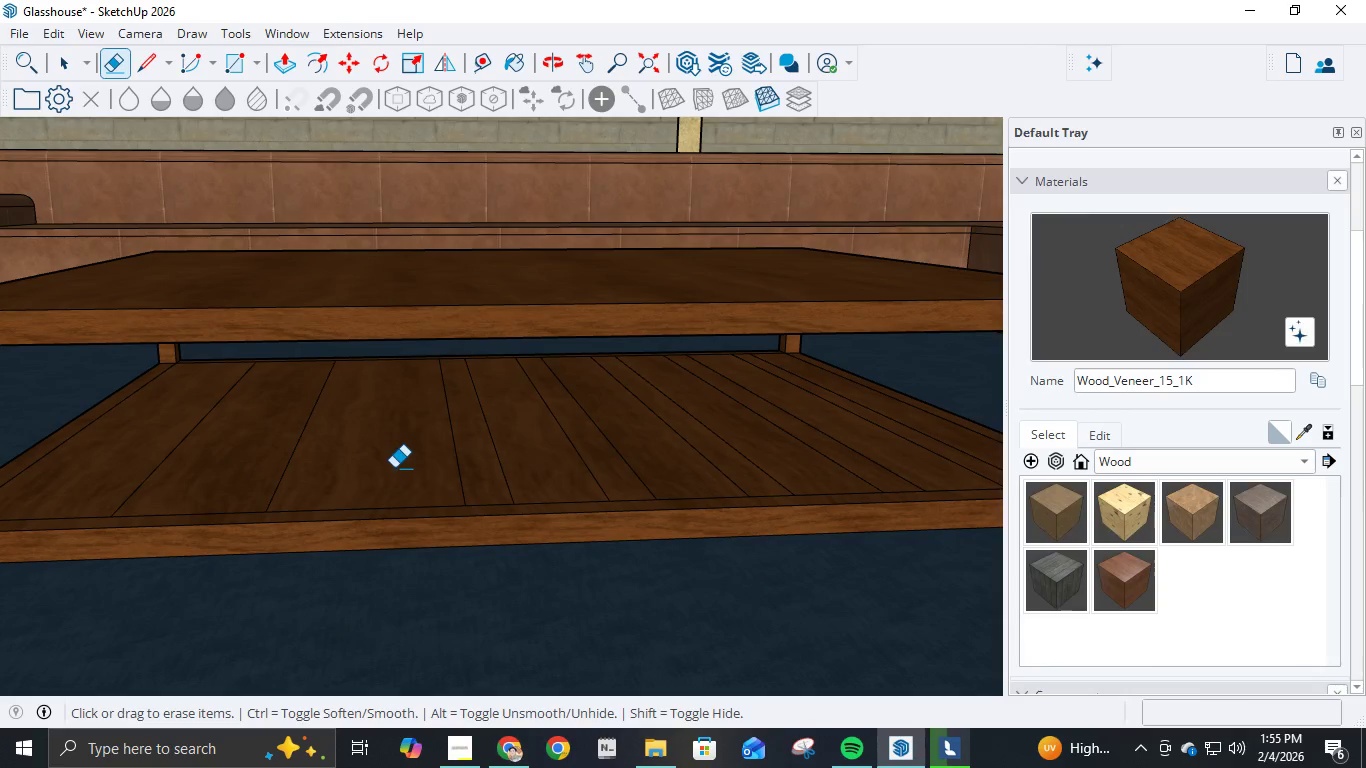 
hold_key(key=ShiftLeft, duration=0.83)
 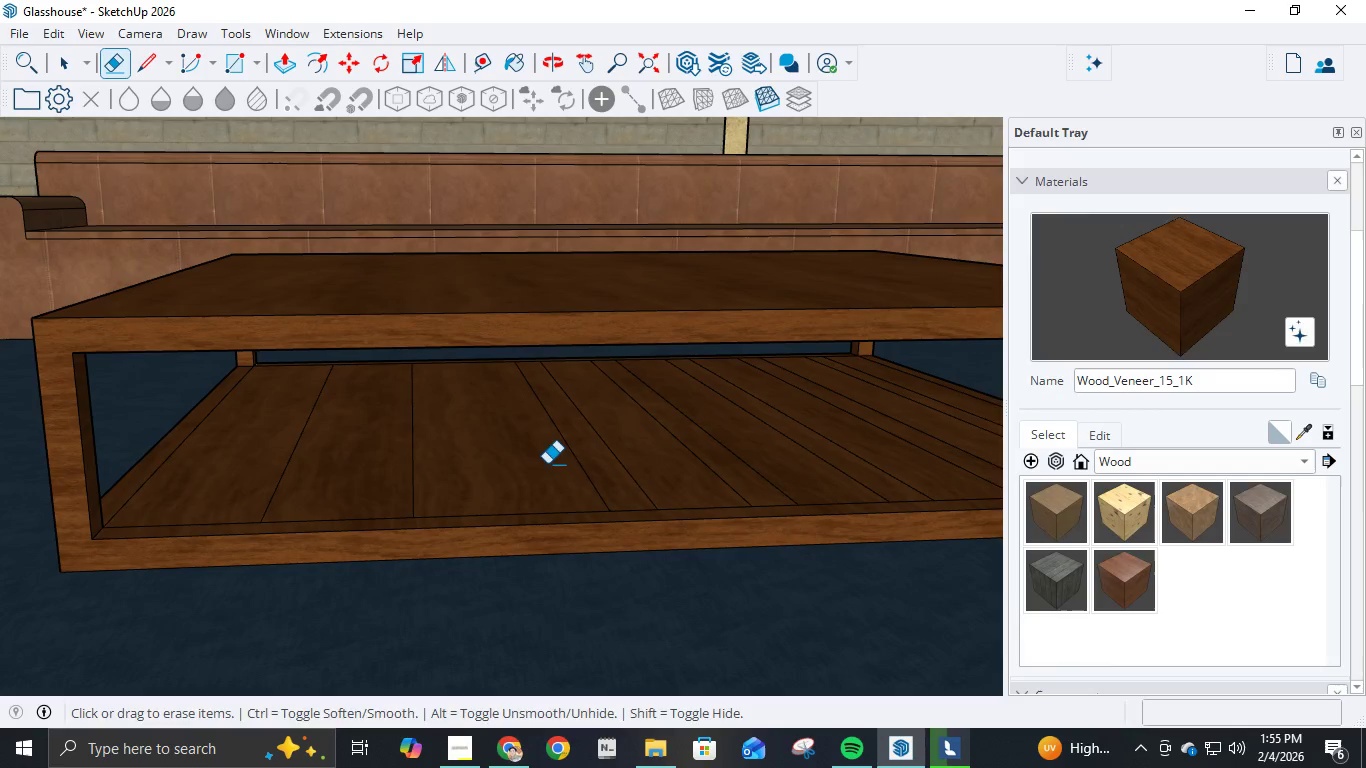 
key(L)
 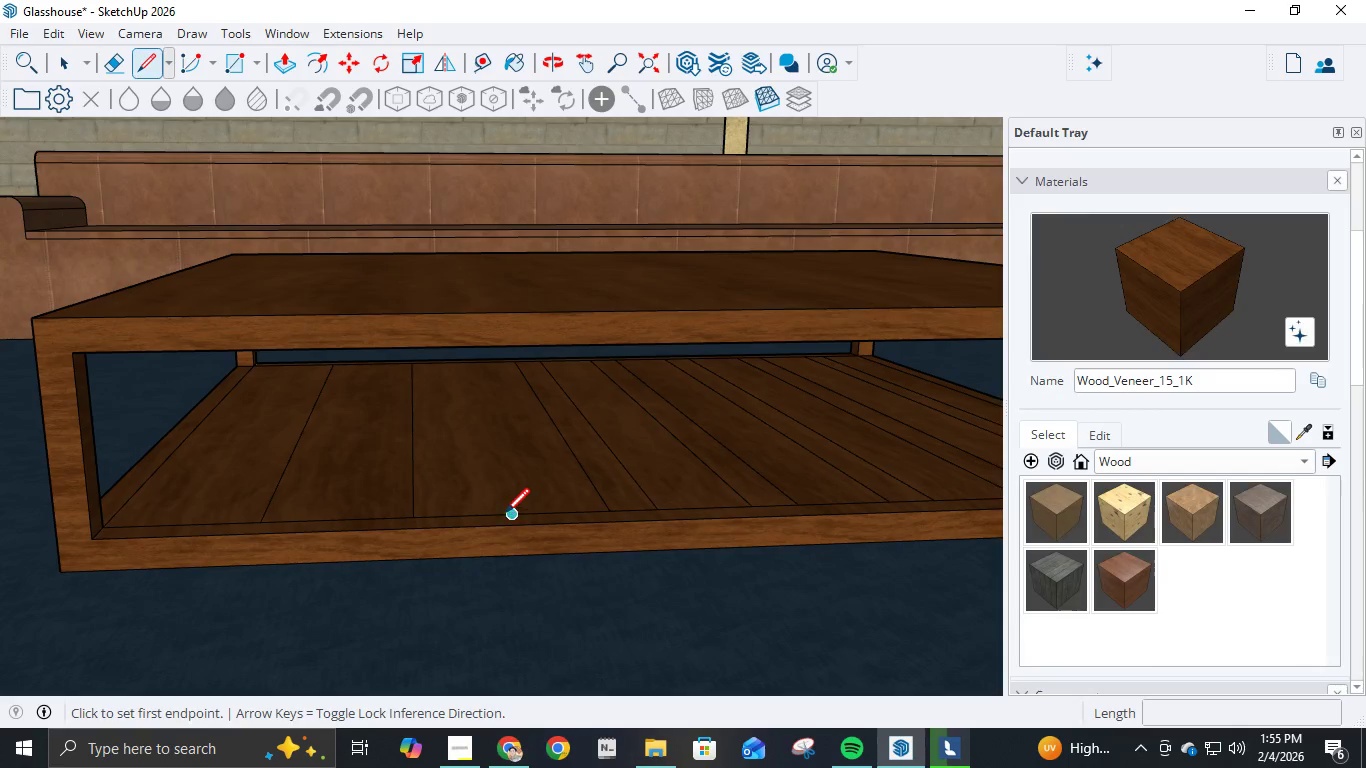 
left_click([505, 515])
 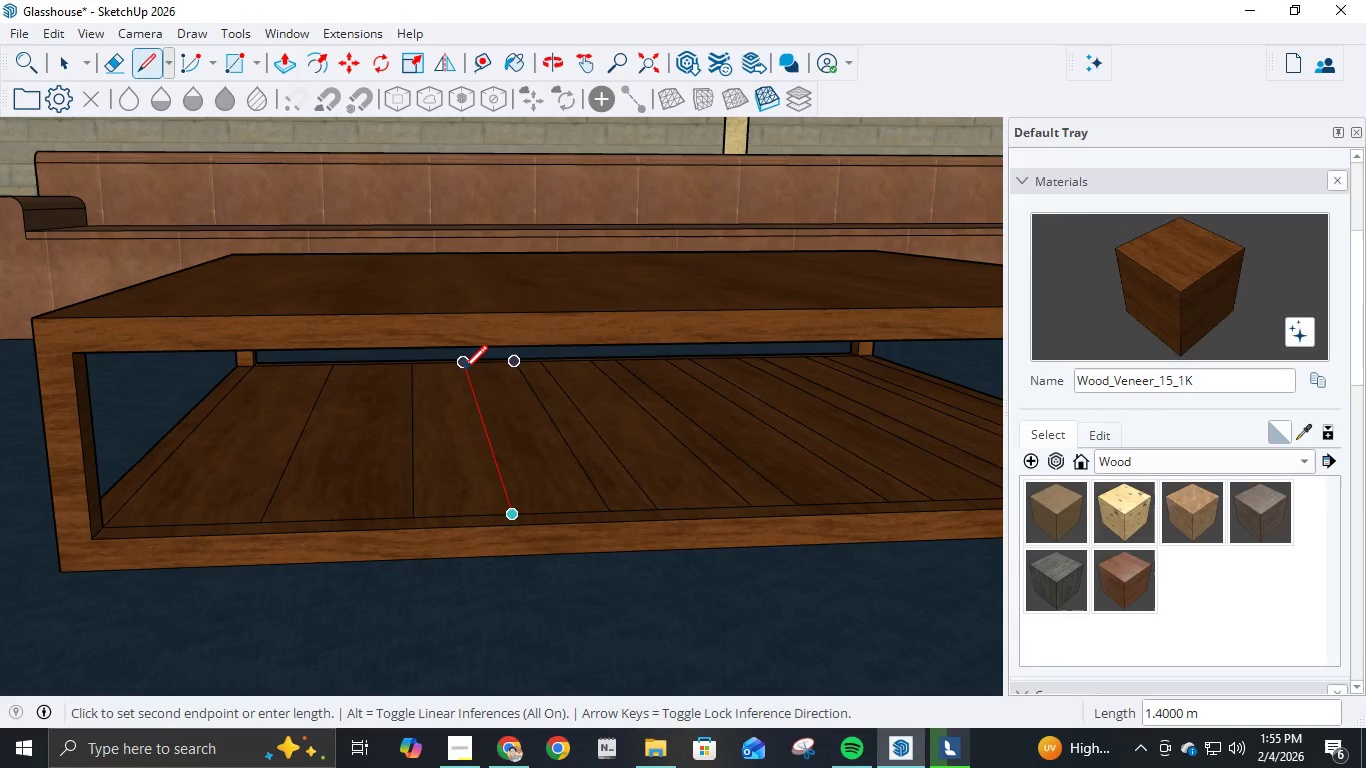 
left_click([463, 372])
 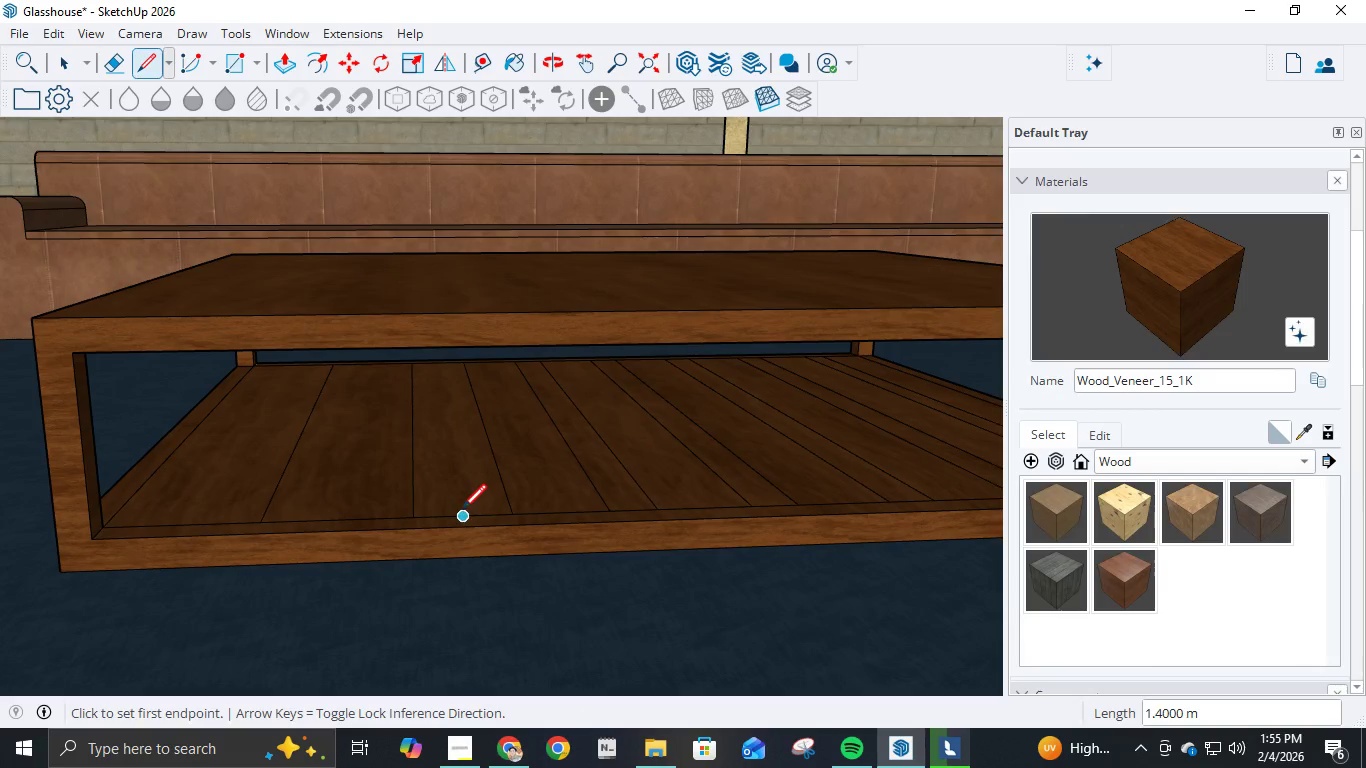 
left_click([459, 517])
 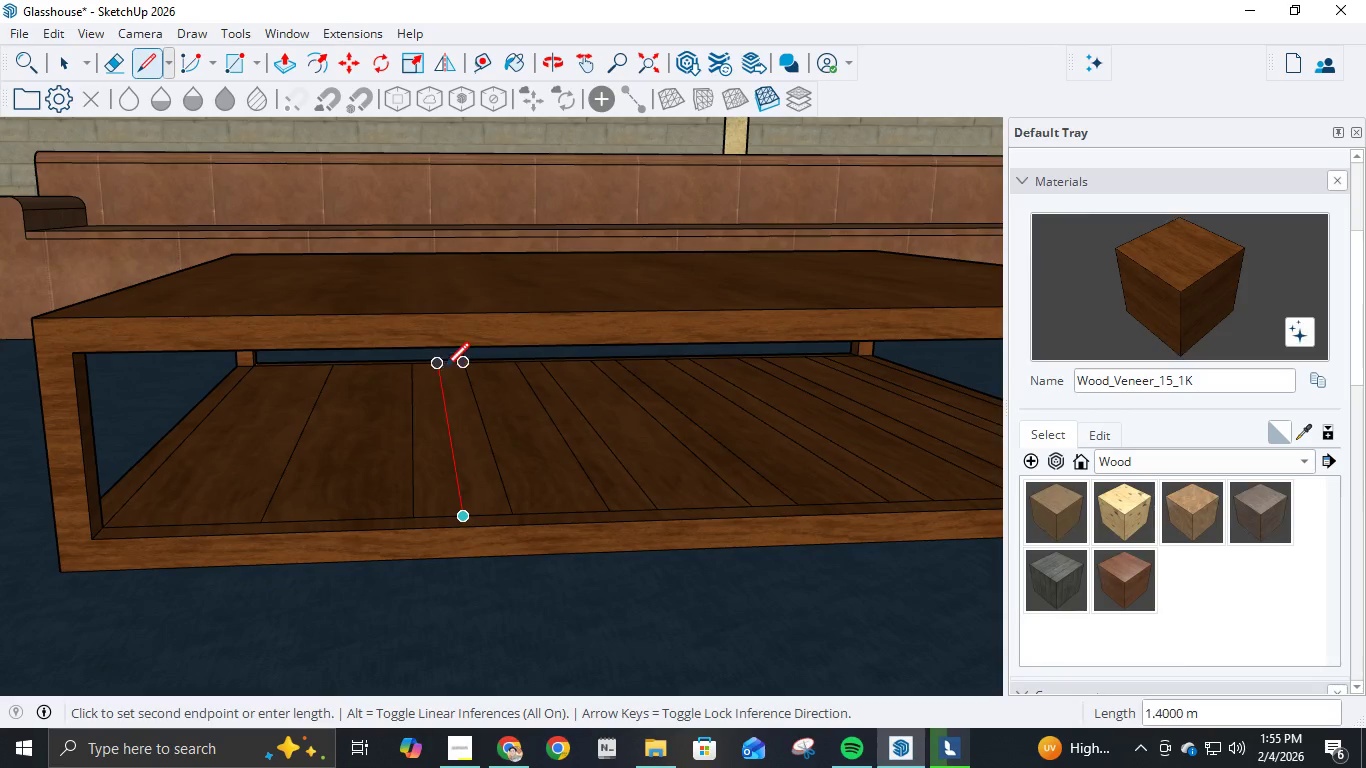 
left_click([445, 368])
 